 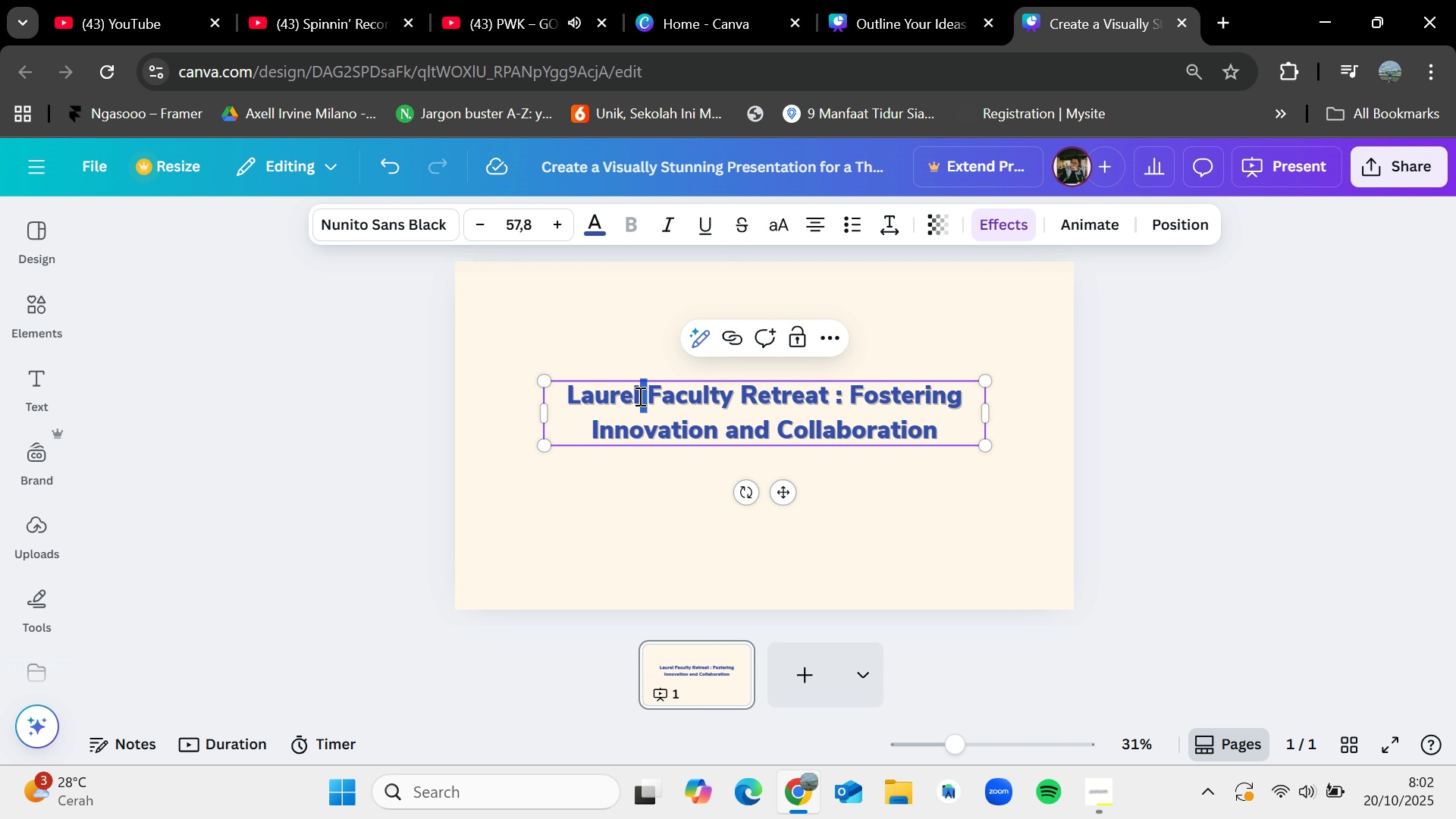 
left_click([638, 396])
 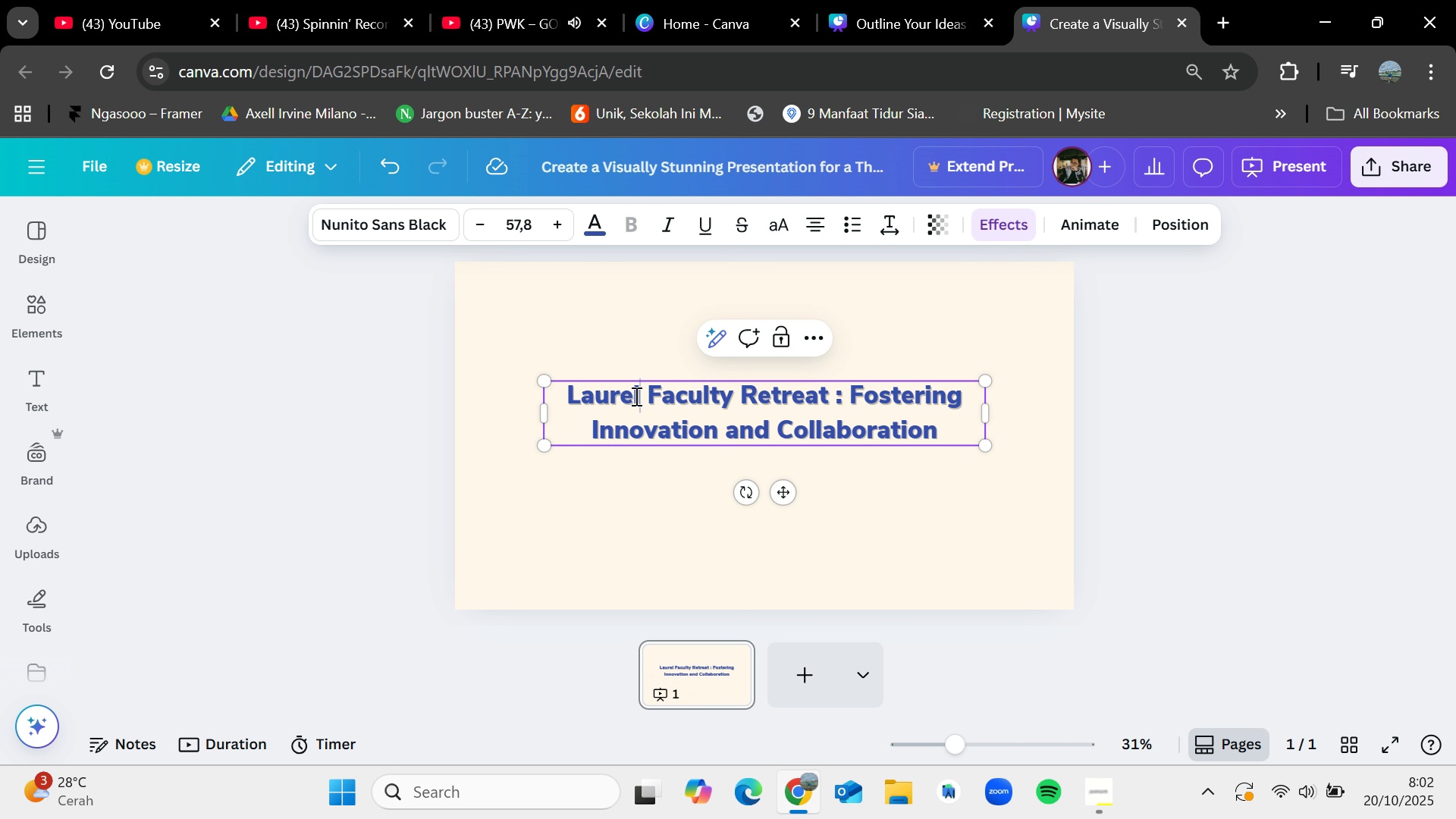 
type( school)
 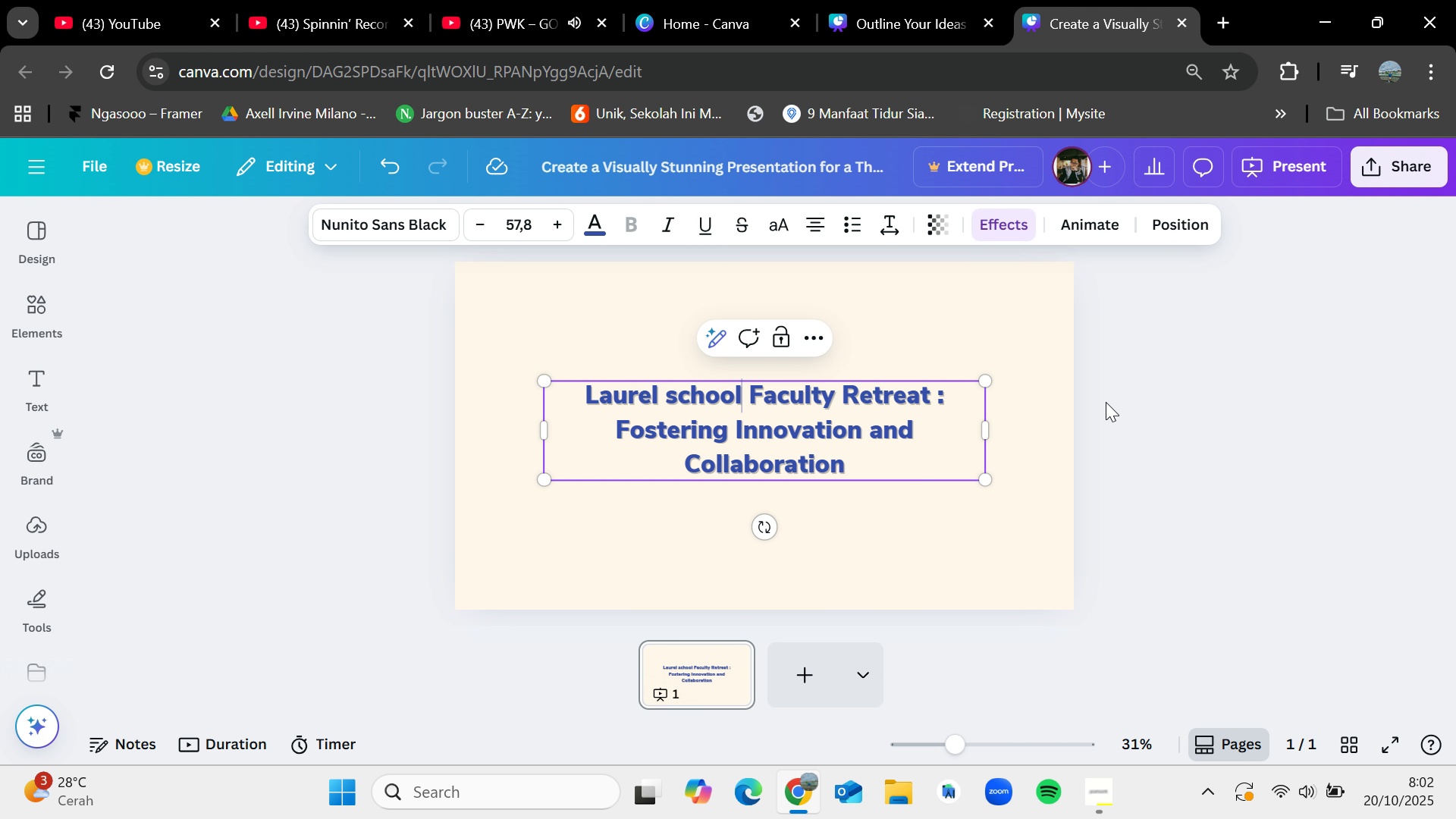 
left_click([1123, 400])
 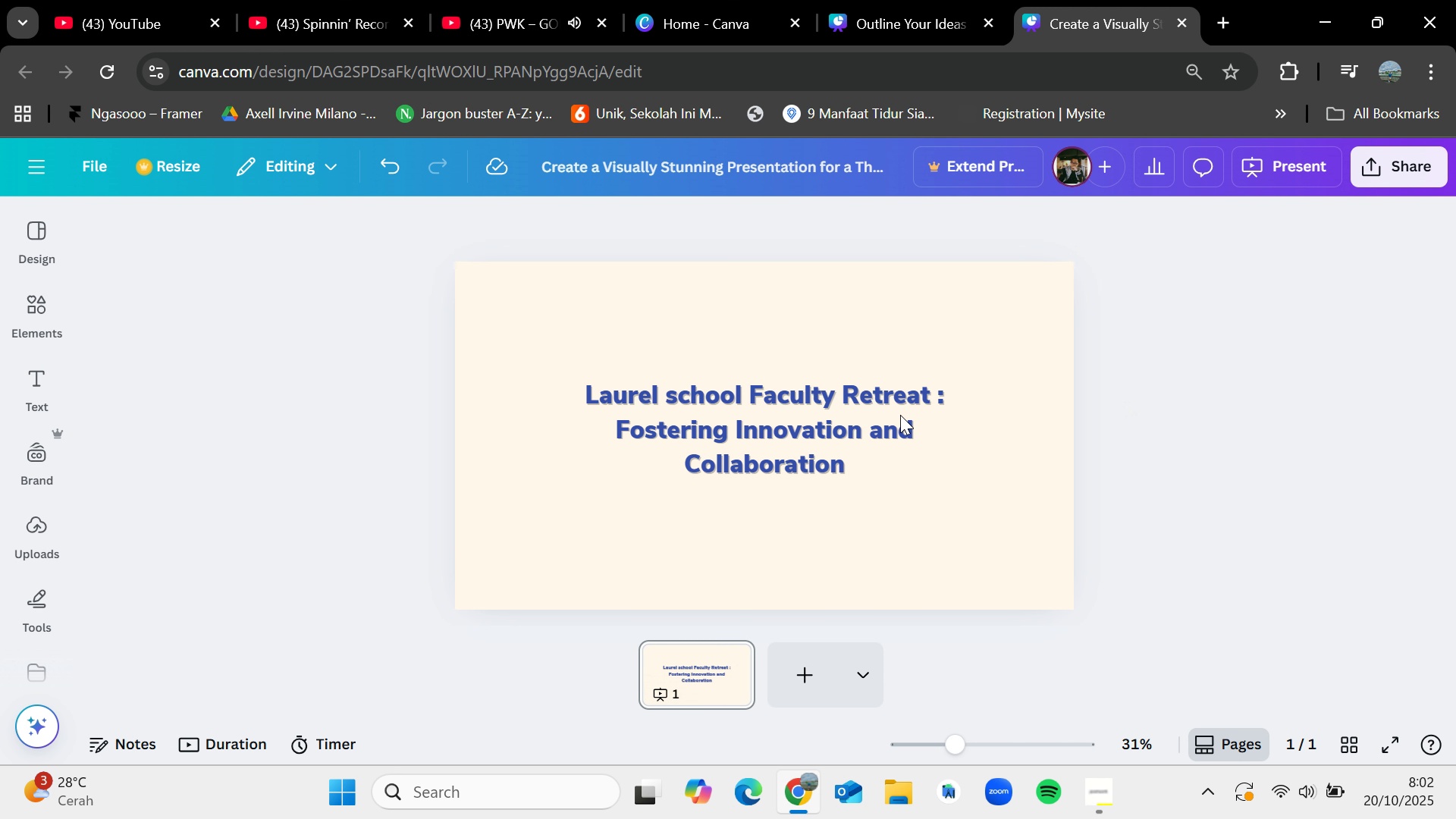 
mouse_move([885, 428])
 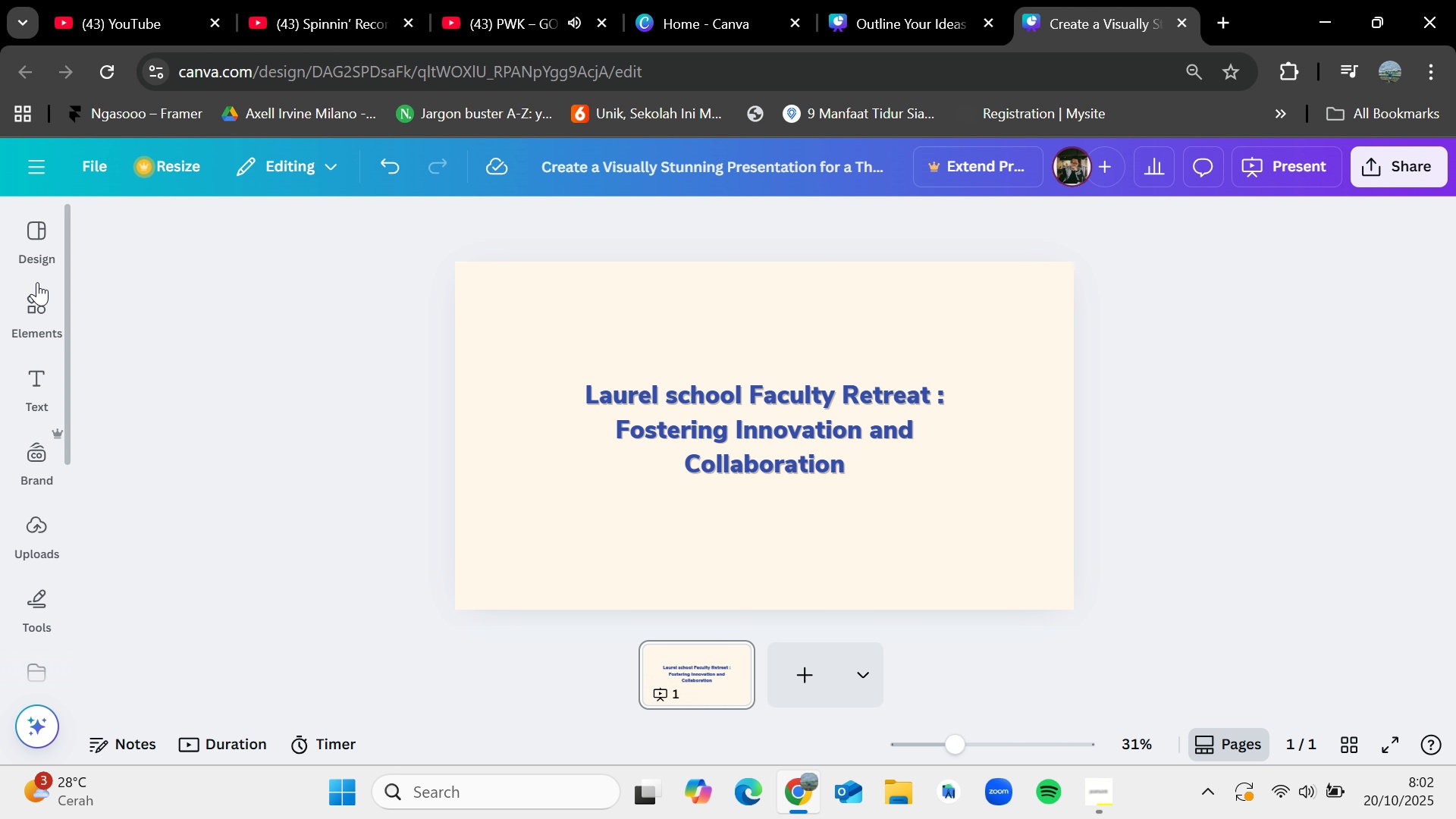 
left_click([36, 305])
 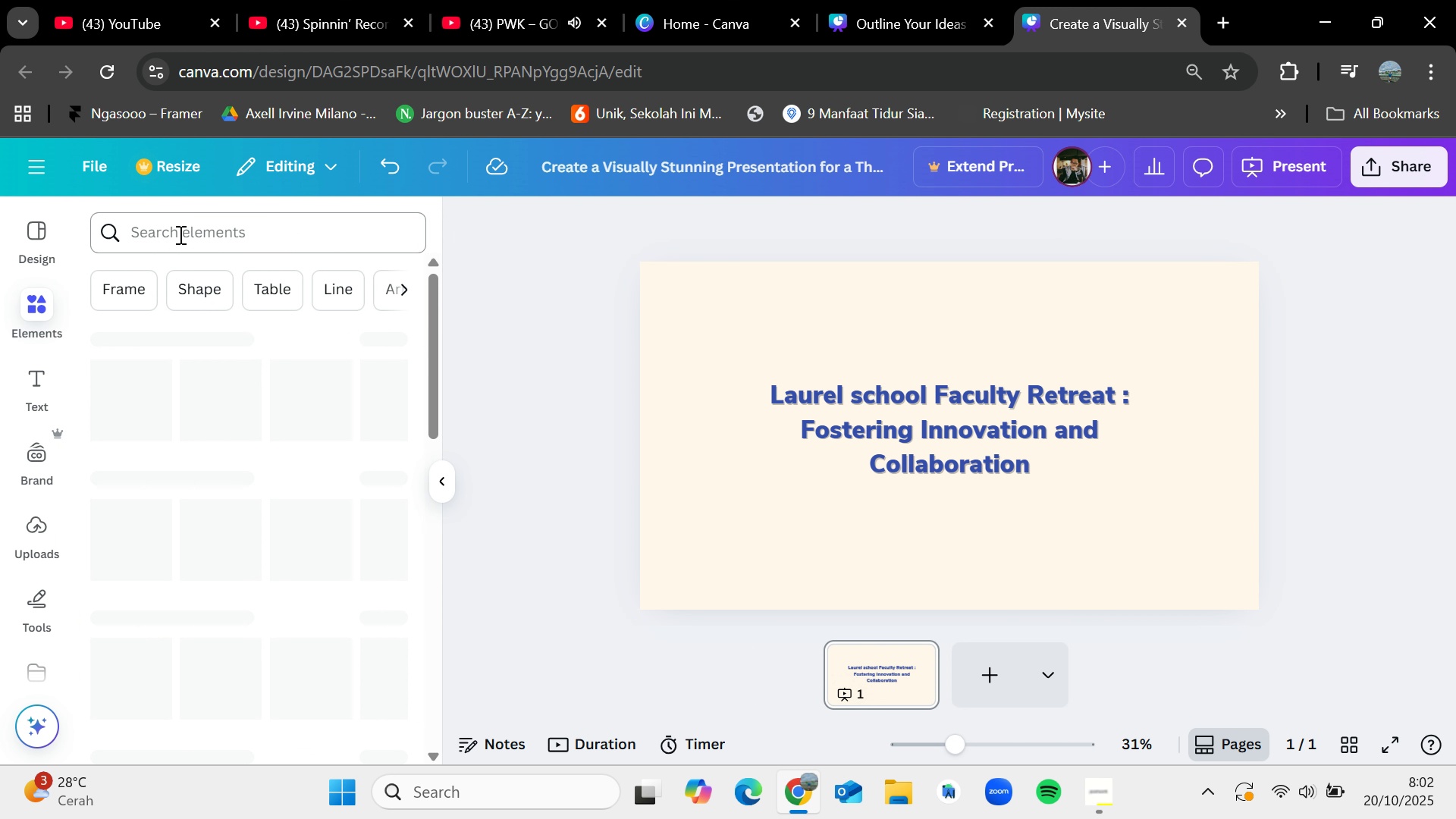 
left_click([179, 234])
 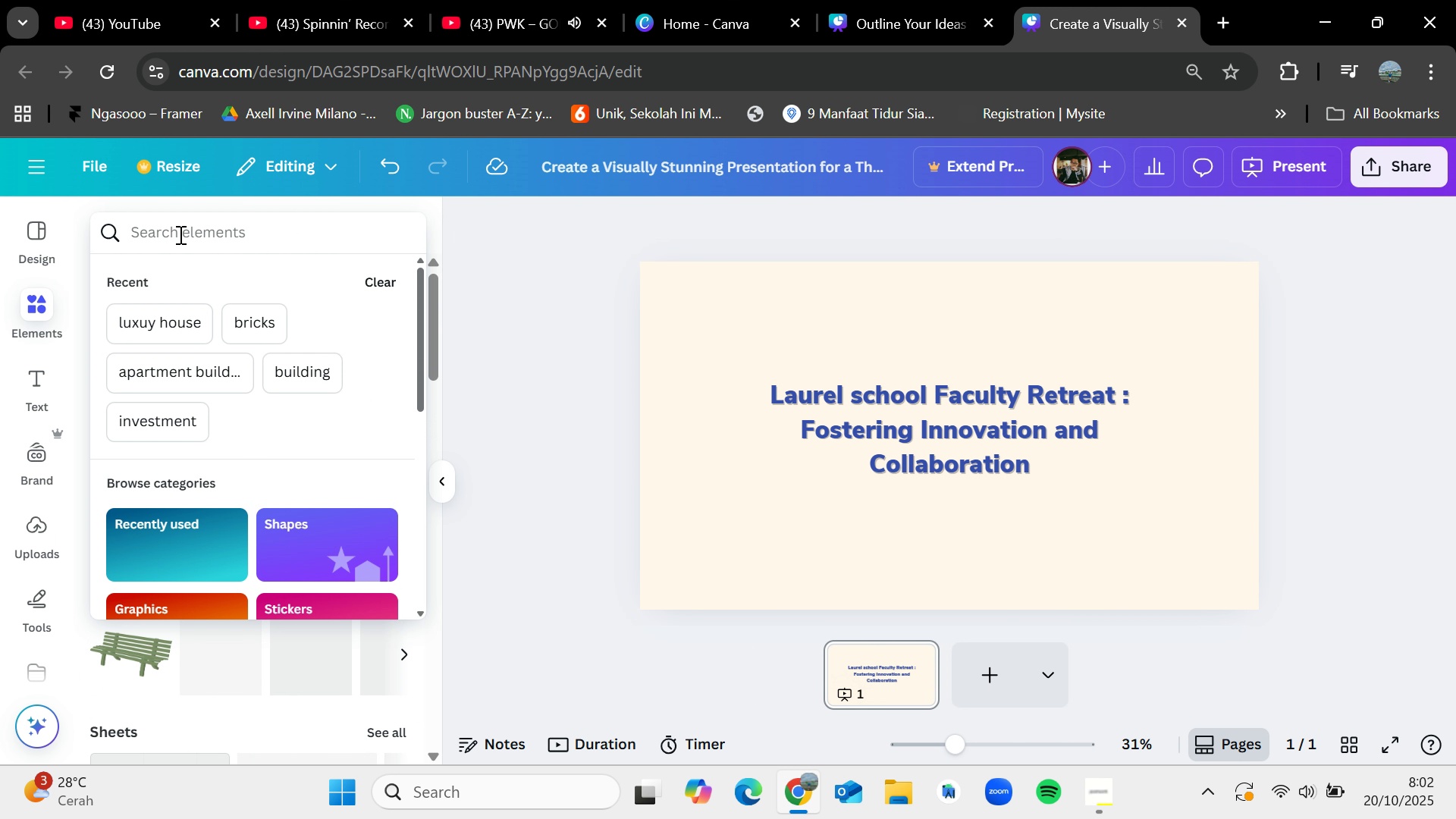 
type(school)
 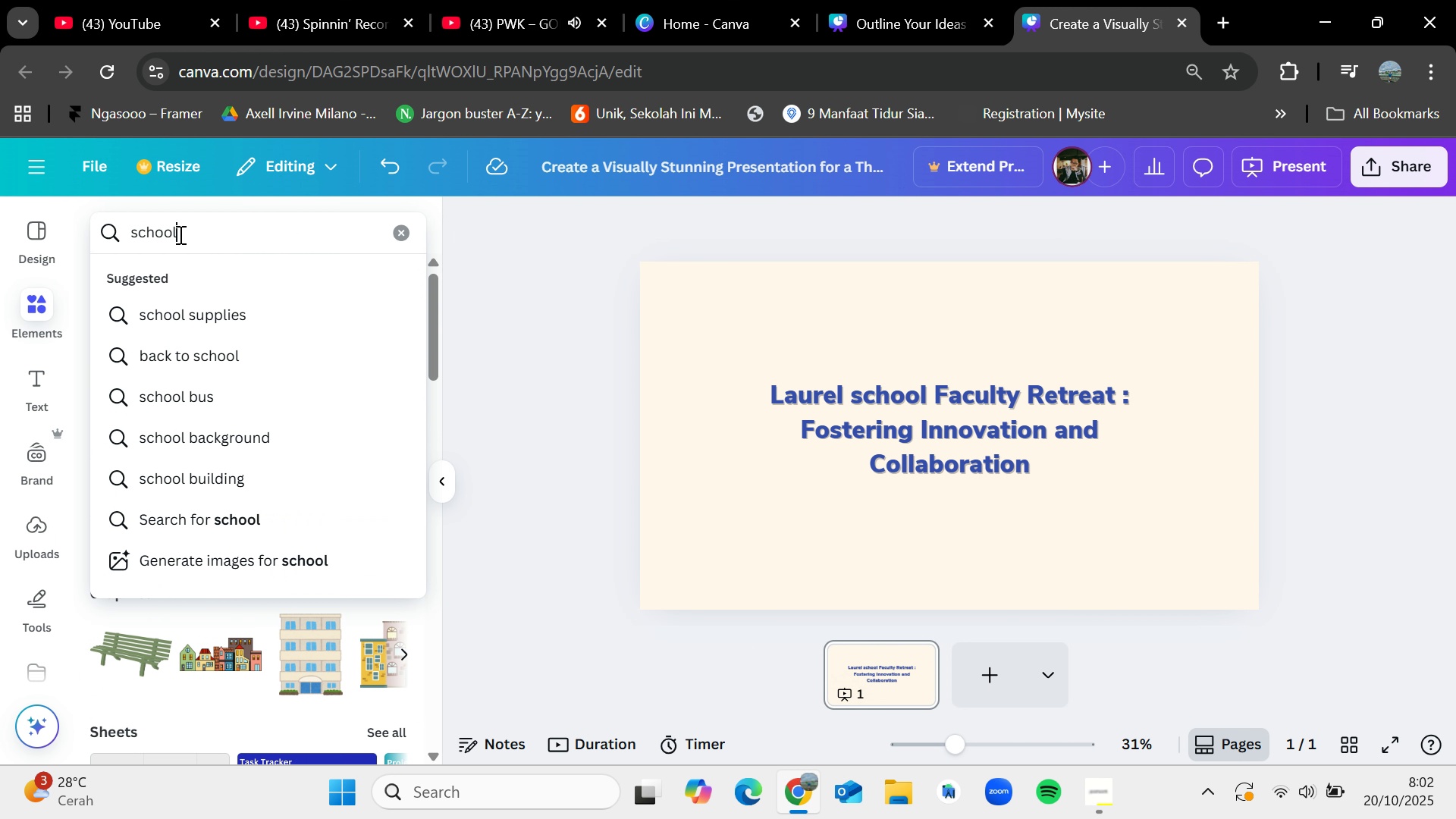 
key(Enter)
 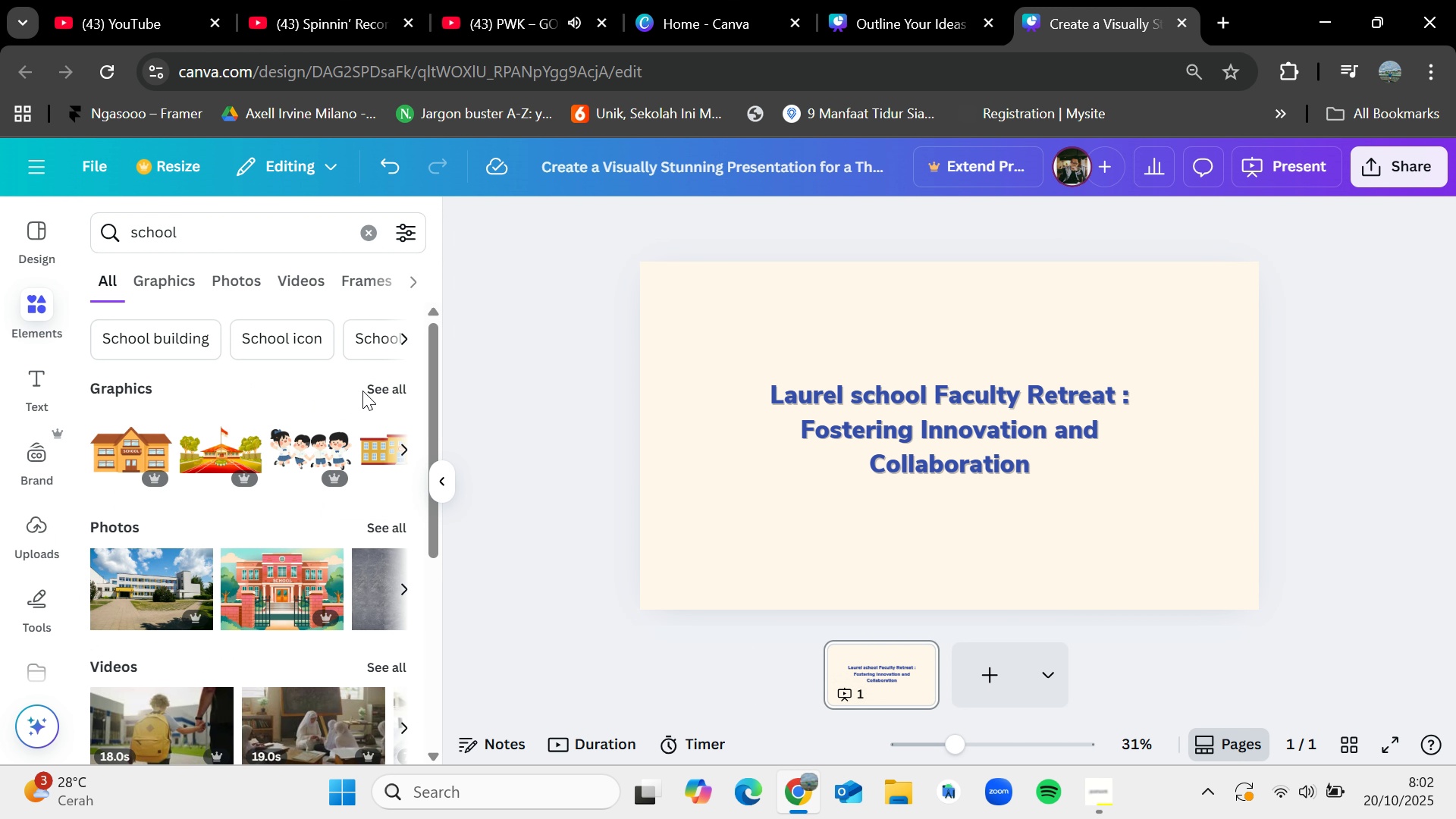 
left_click([372, 389])
 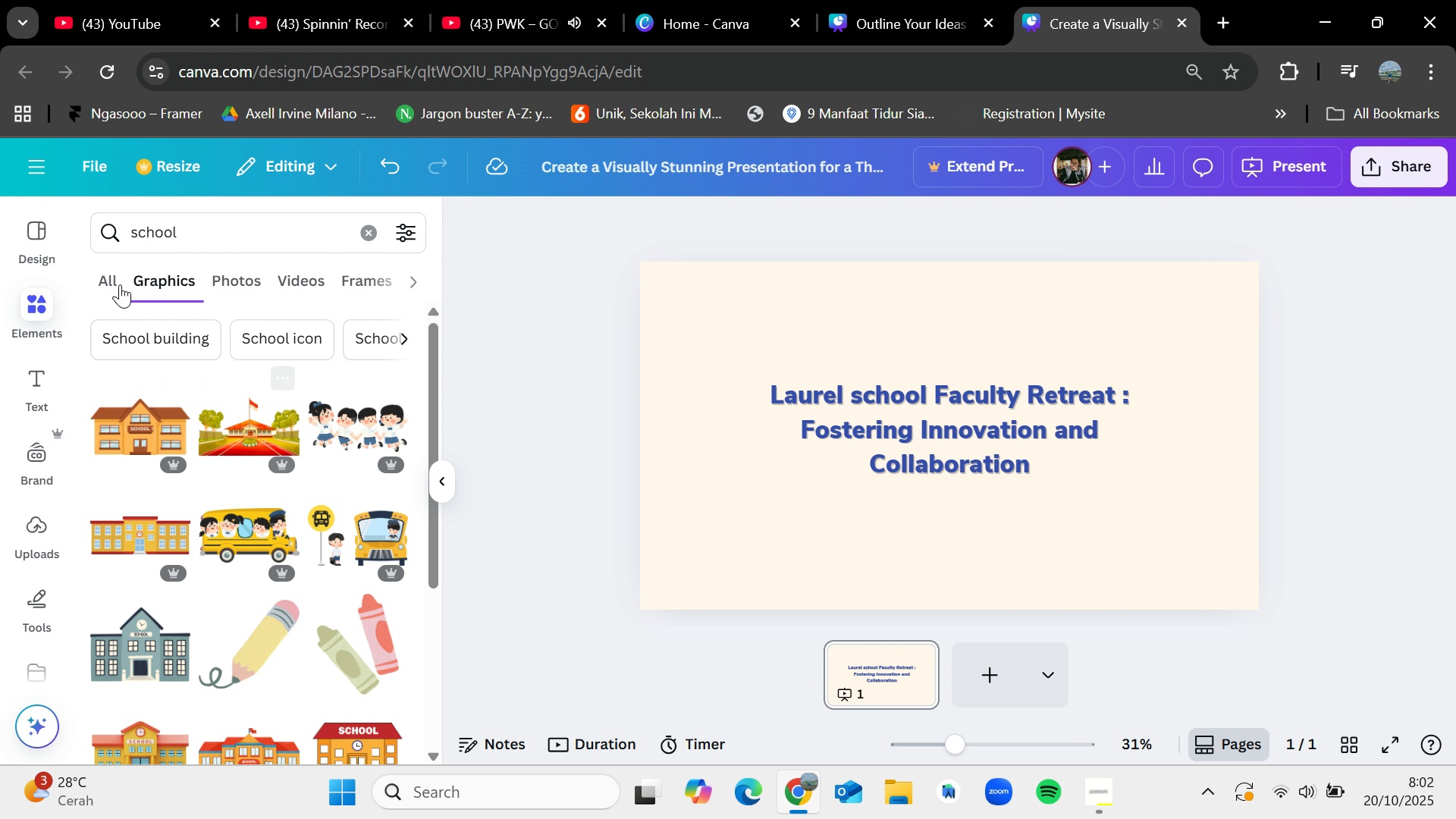 
left_click([114, 281])
 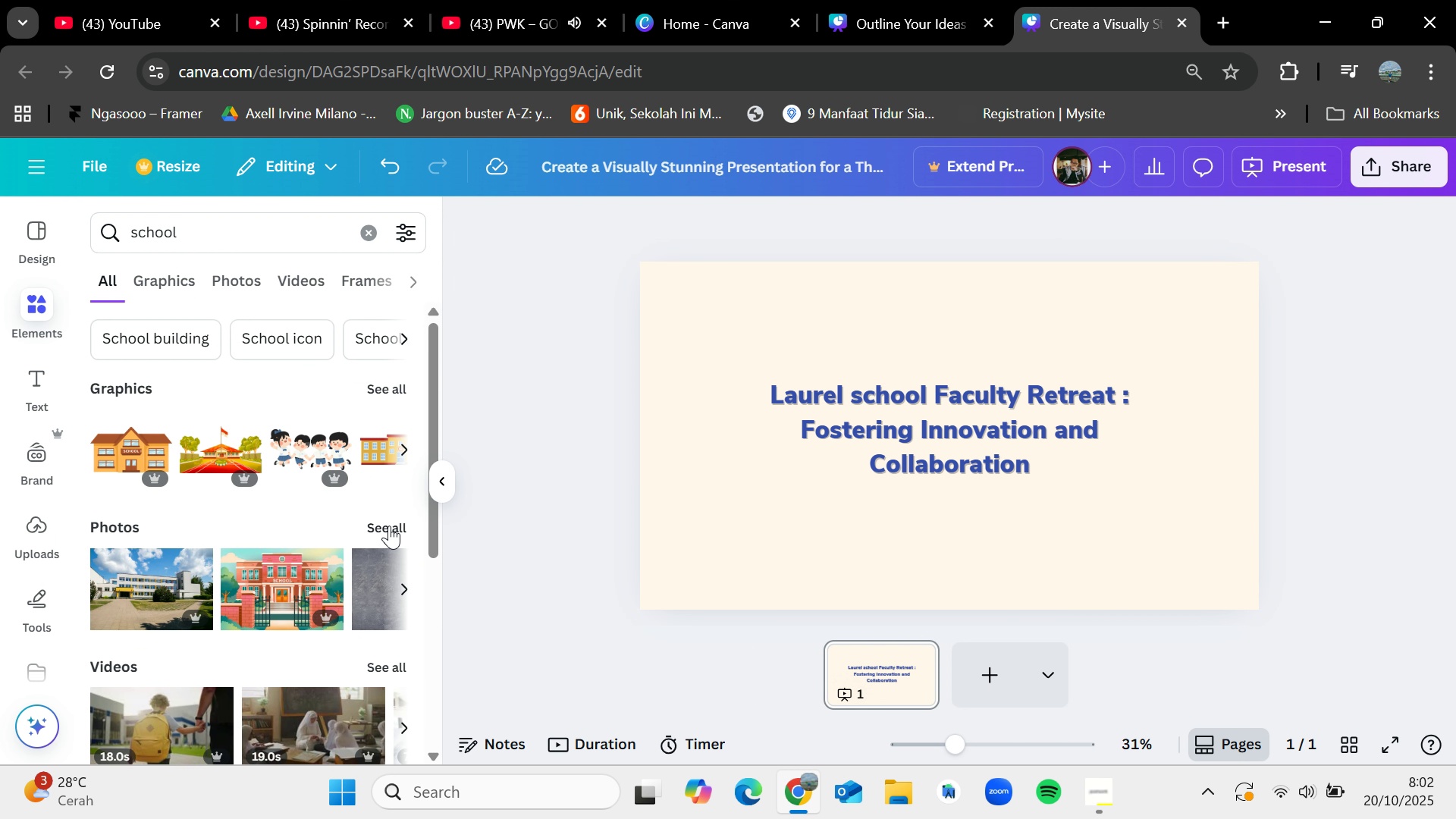 
left_click([395, 530])
 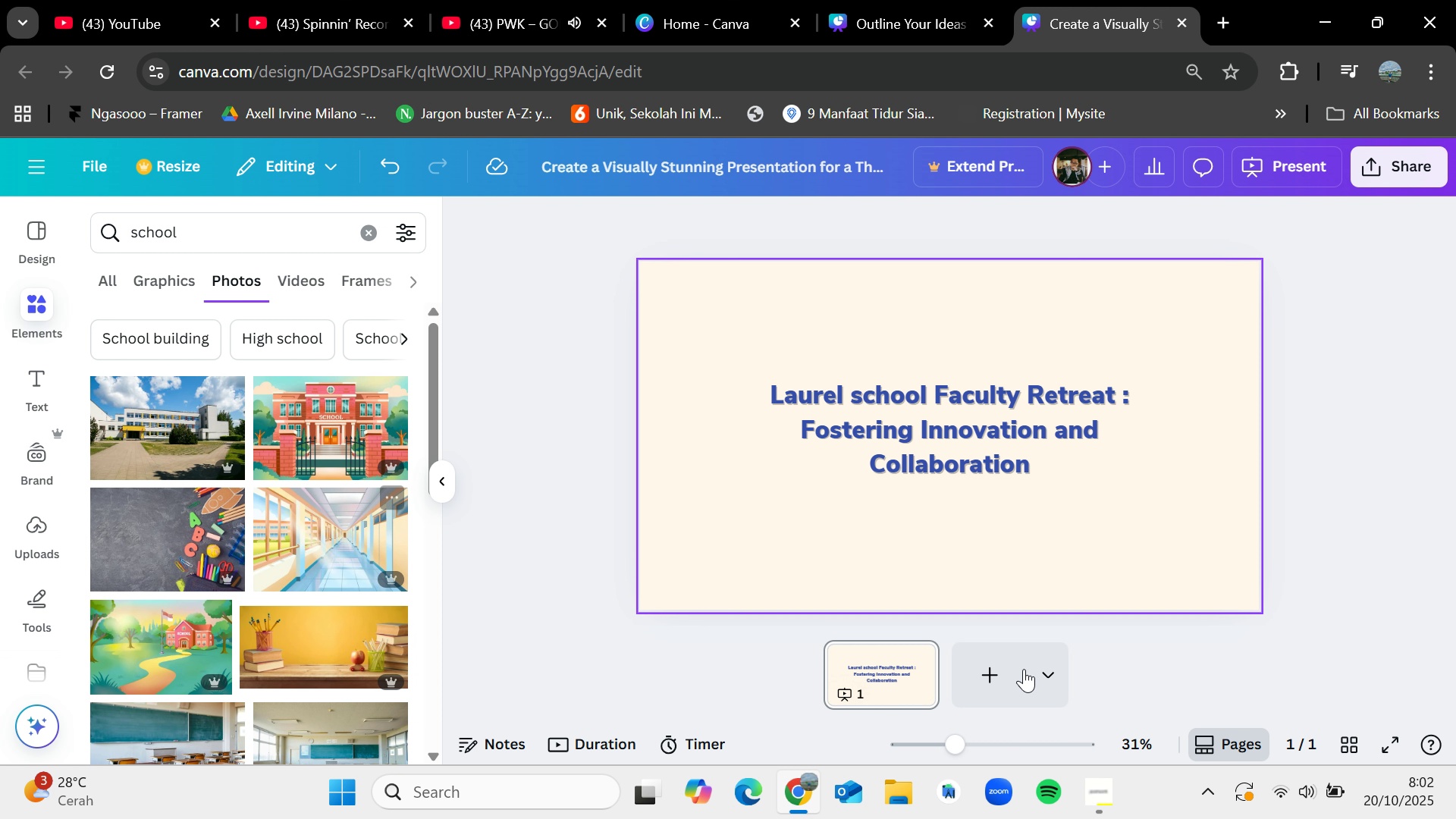 
left_click([1005, 681])
 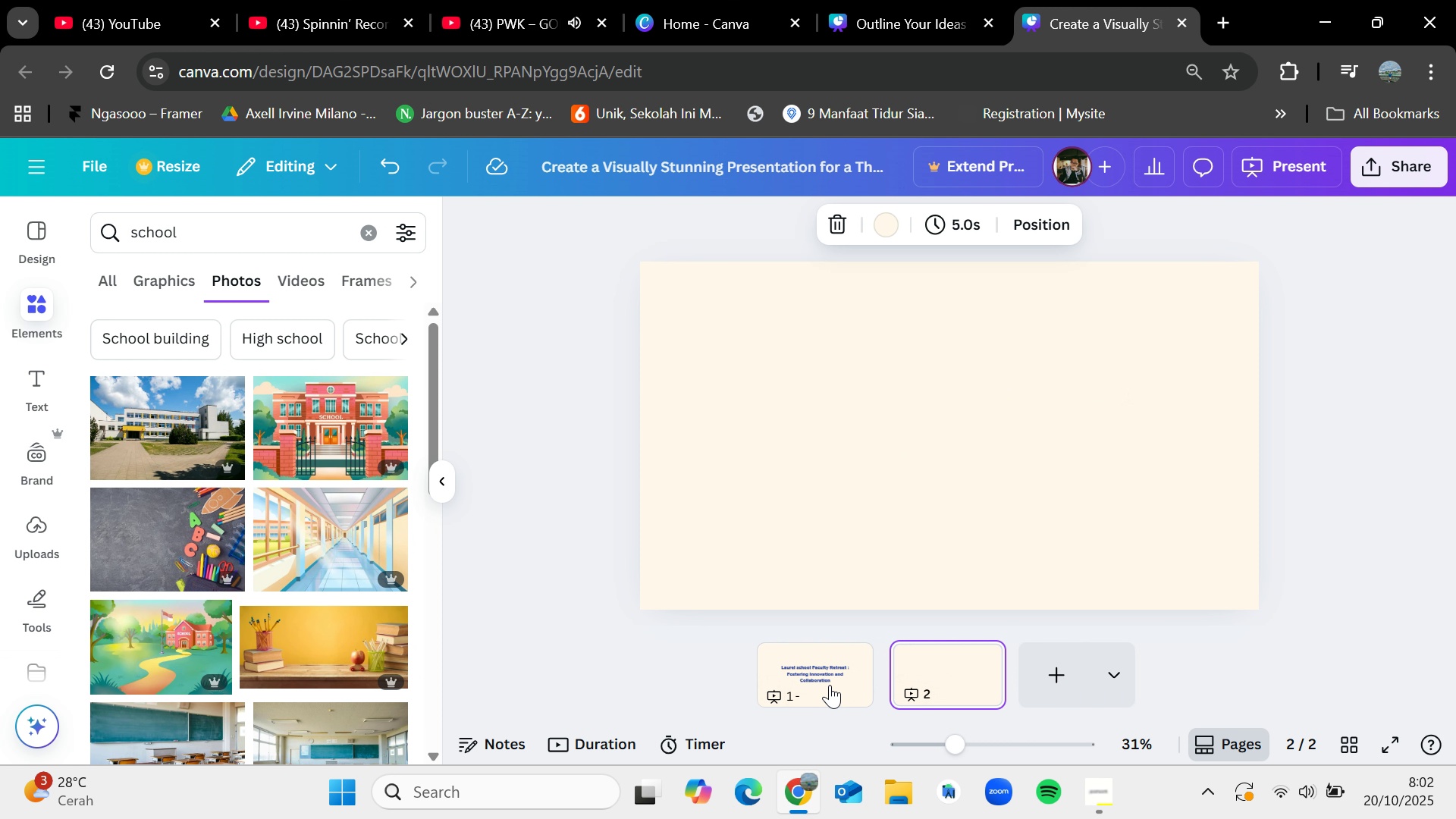 
left_click([830, 685])
 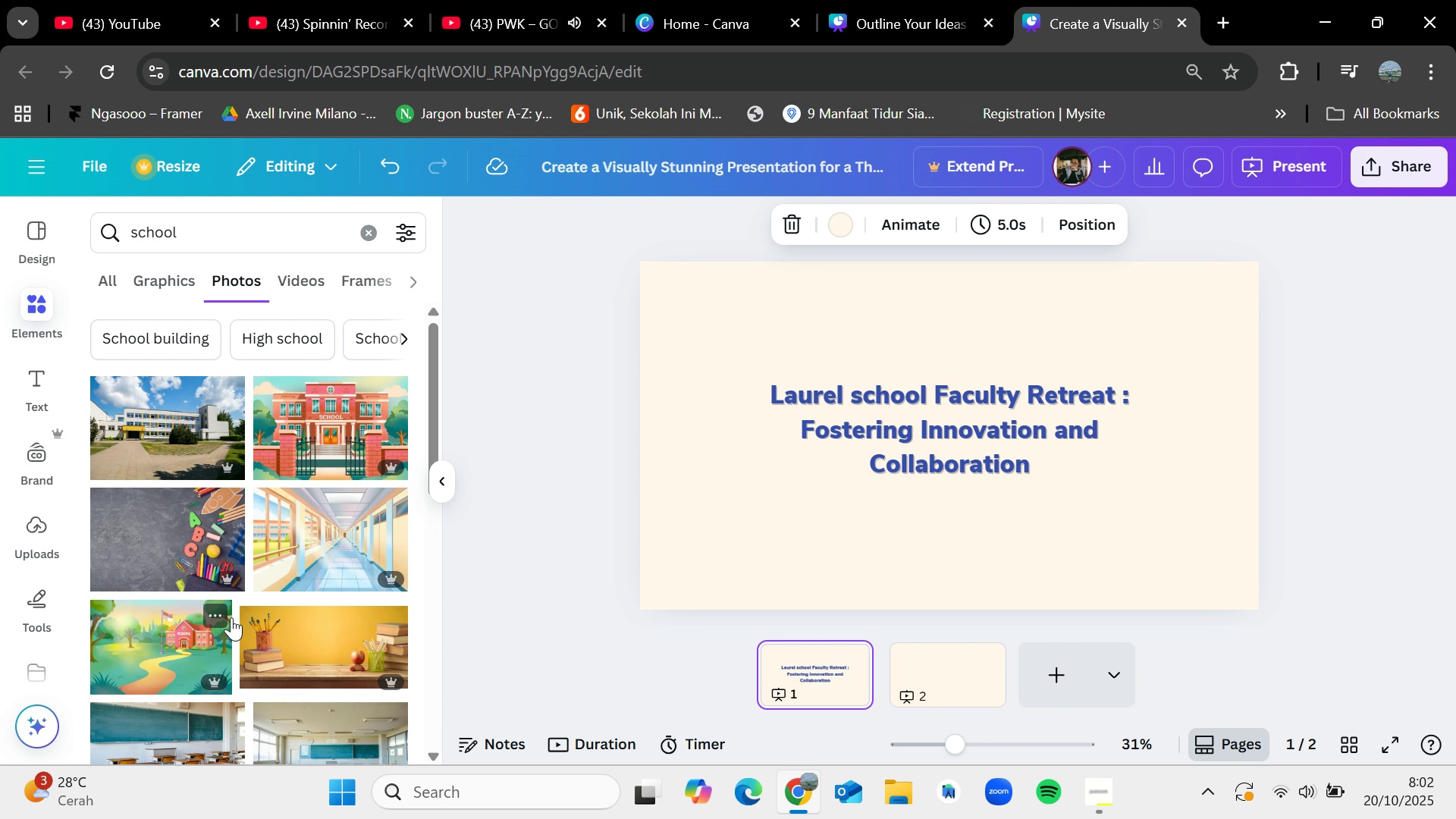 
scroll: coordinate [268, 617], scroll_direction: down, amount: 6.0
 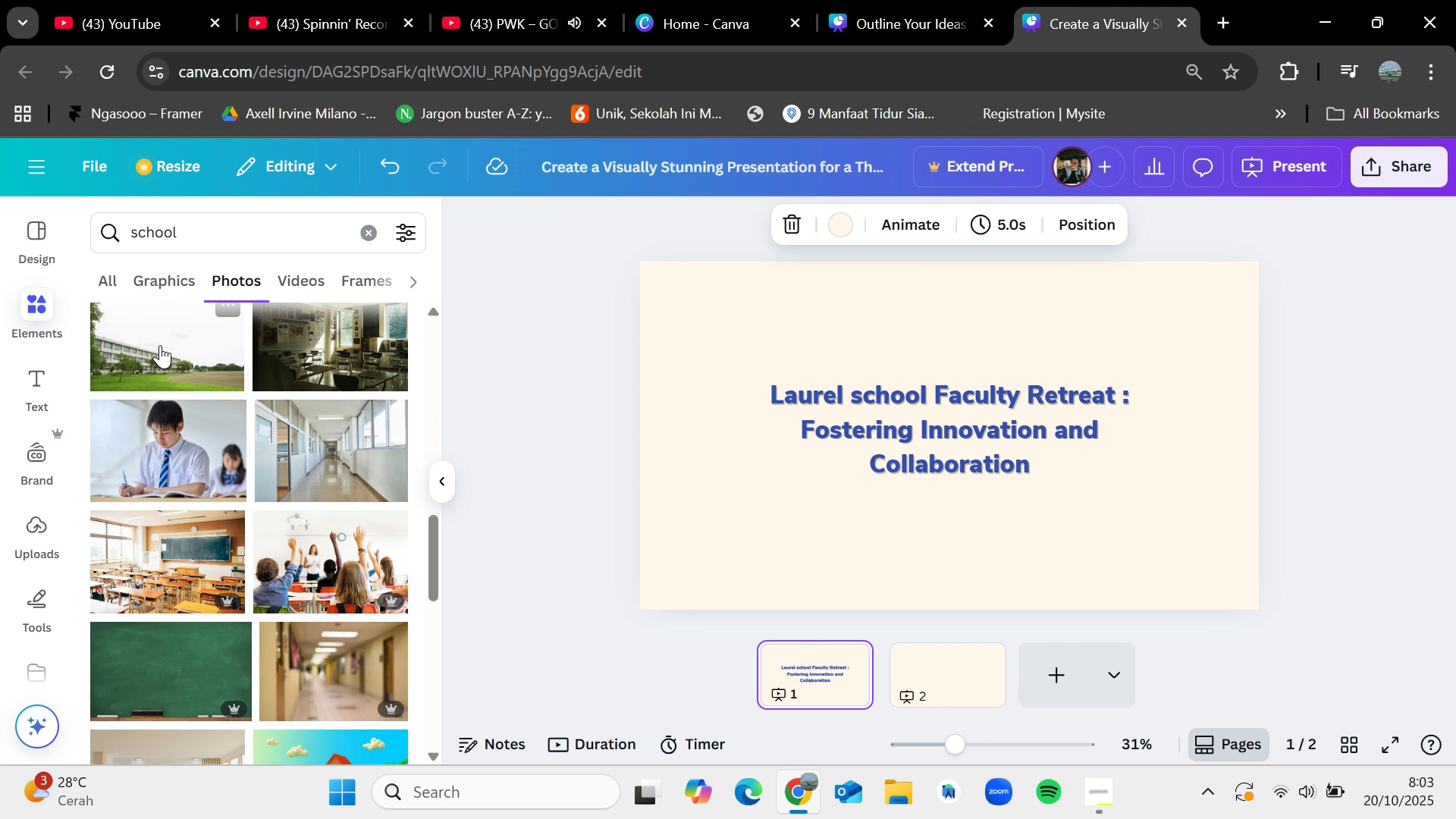 
left_click_drag(start_coordinate=[160, 345], to_coordinate=[646, 384])
 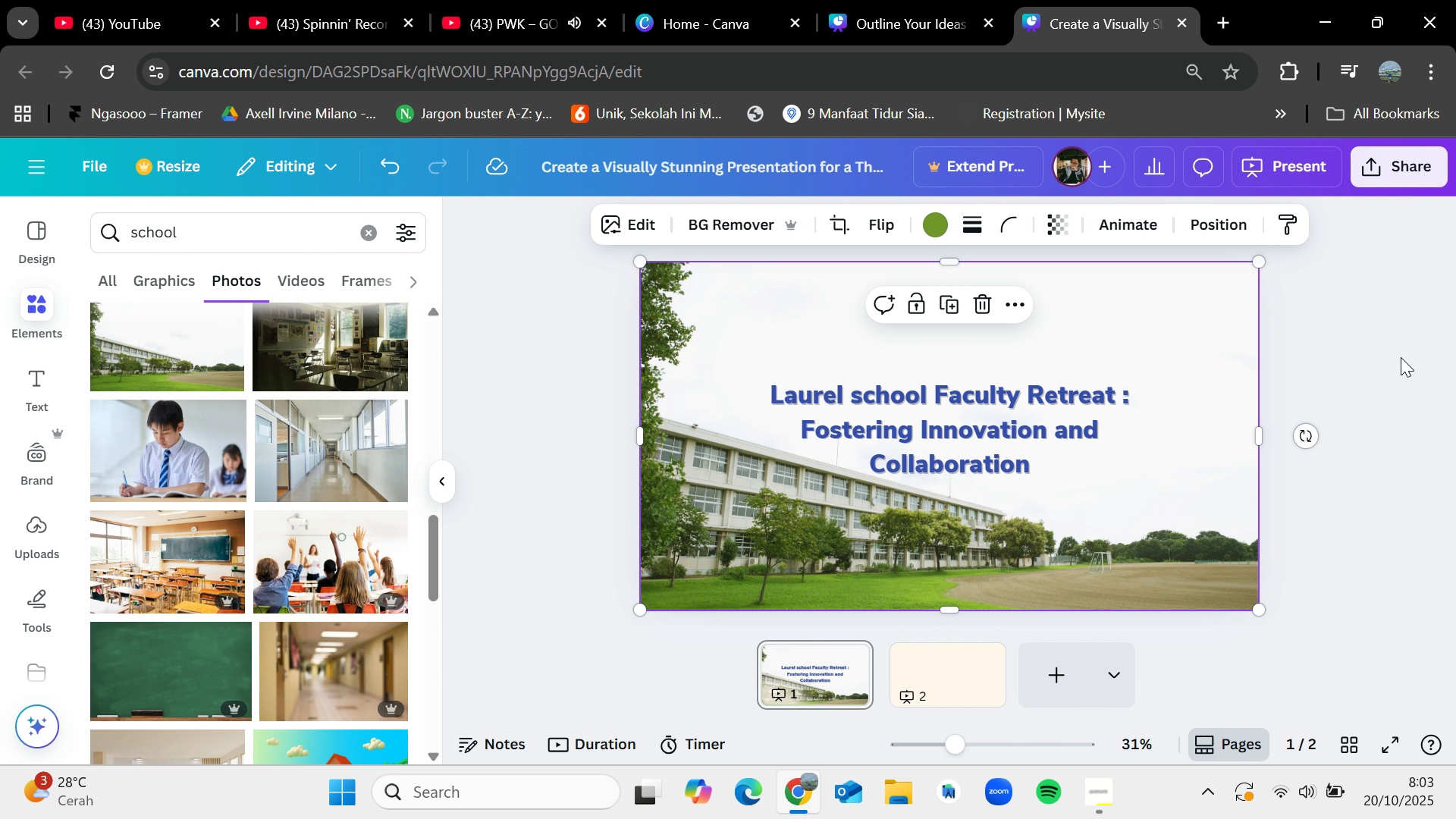 
wait(7.65)
 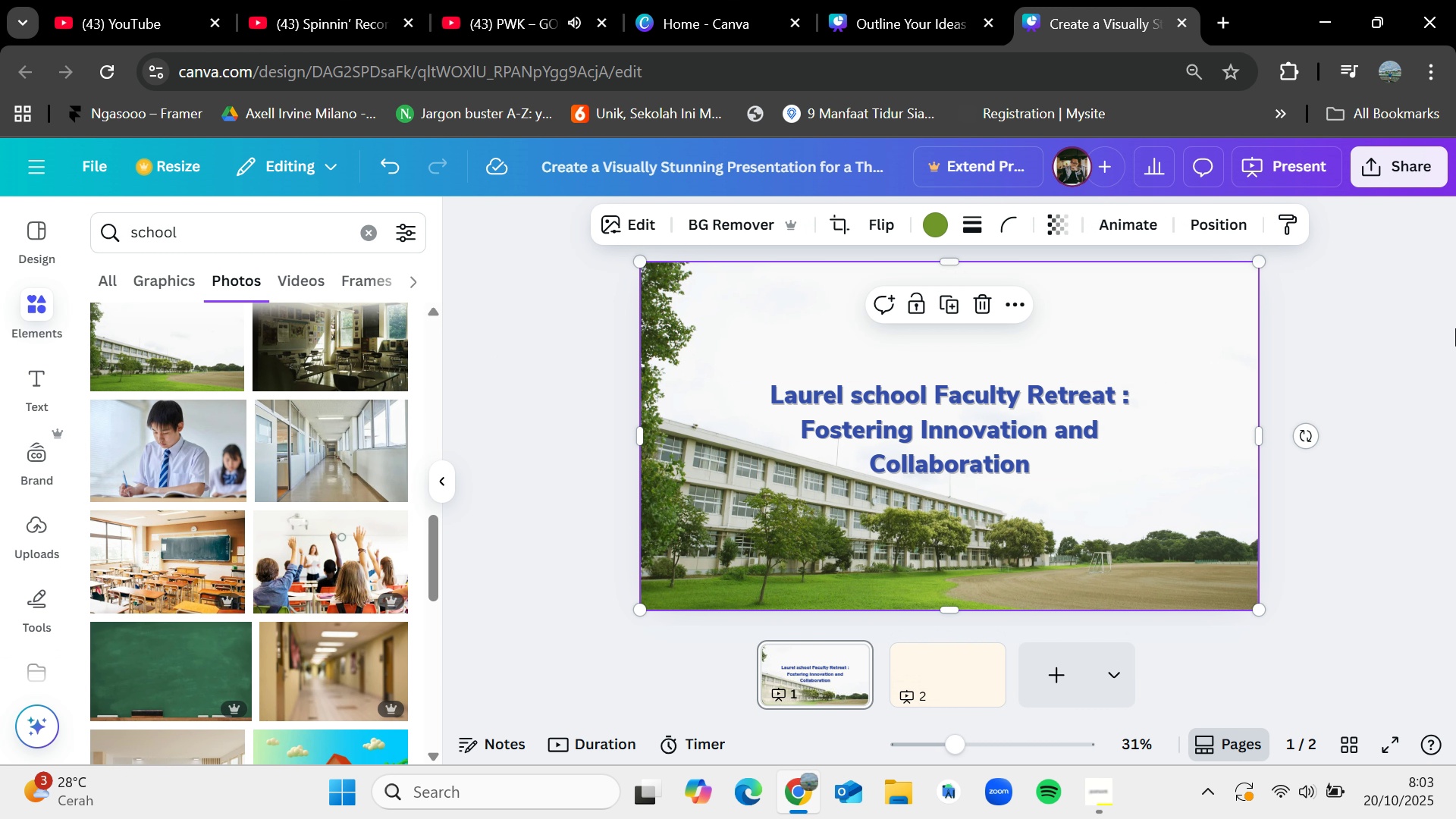 
left_click([138, 280])
 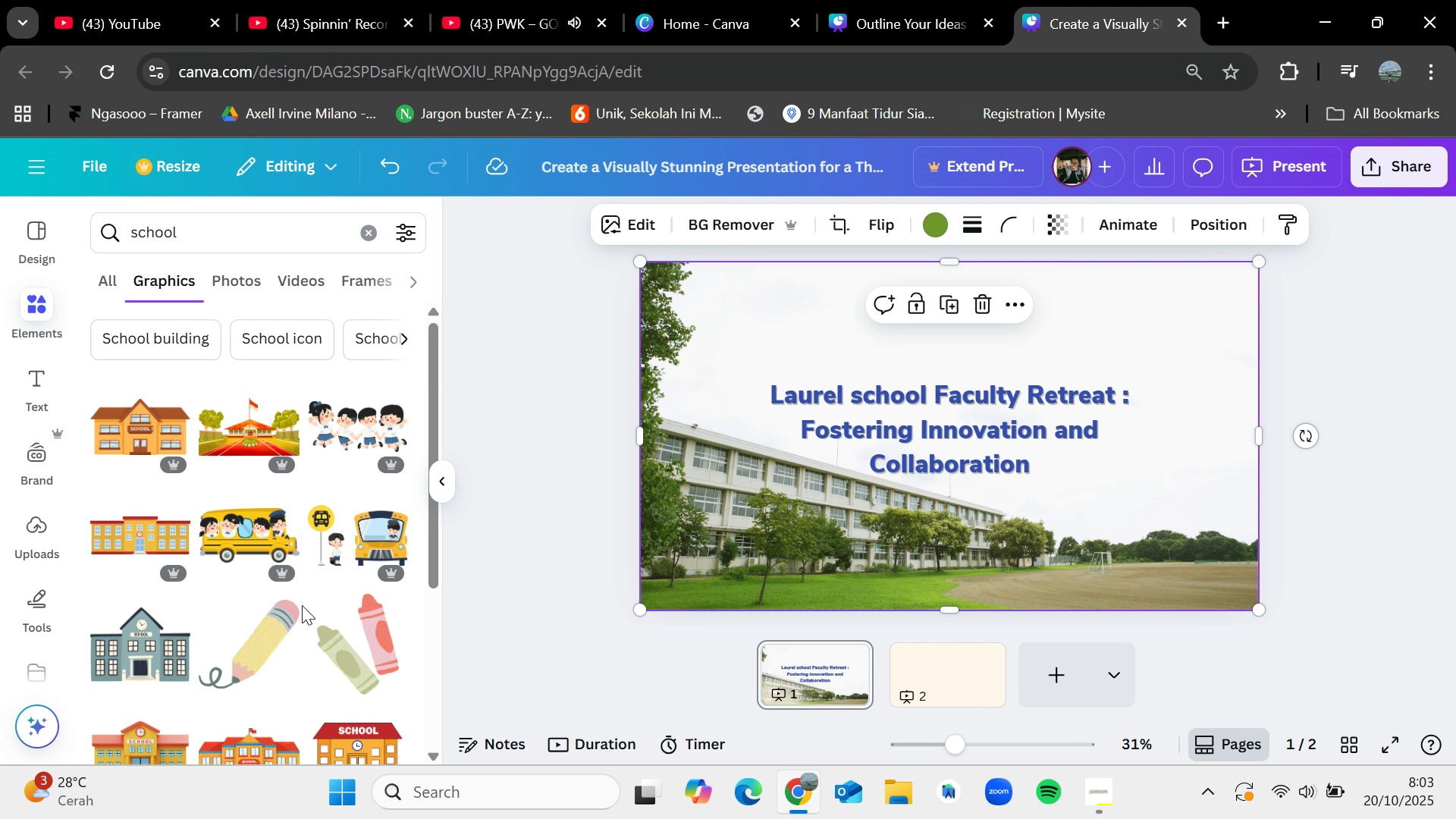 
scroll: coordinate [302, 605], scroll_direction: down, amount: 1.0
 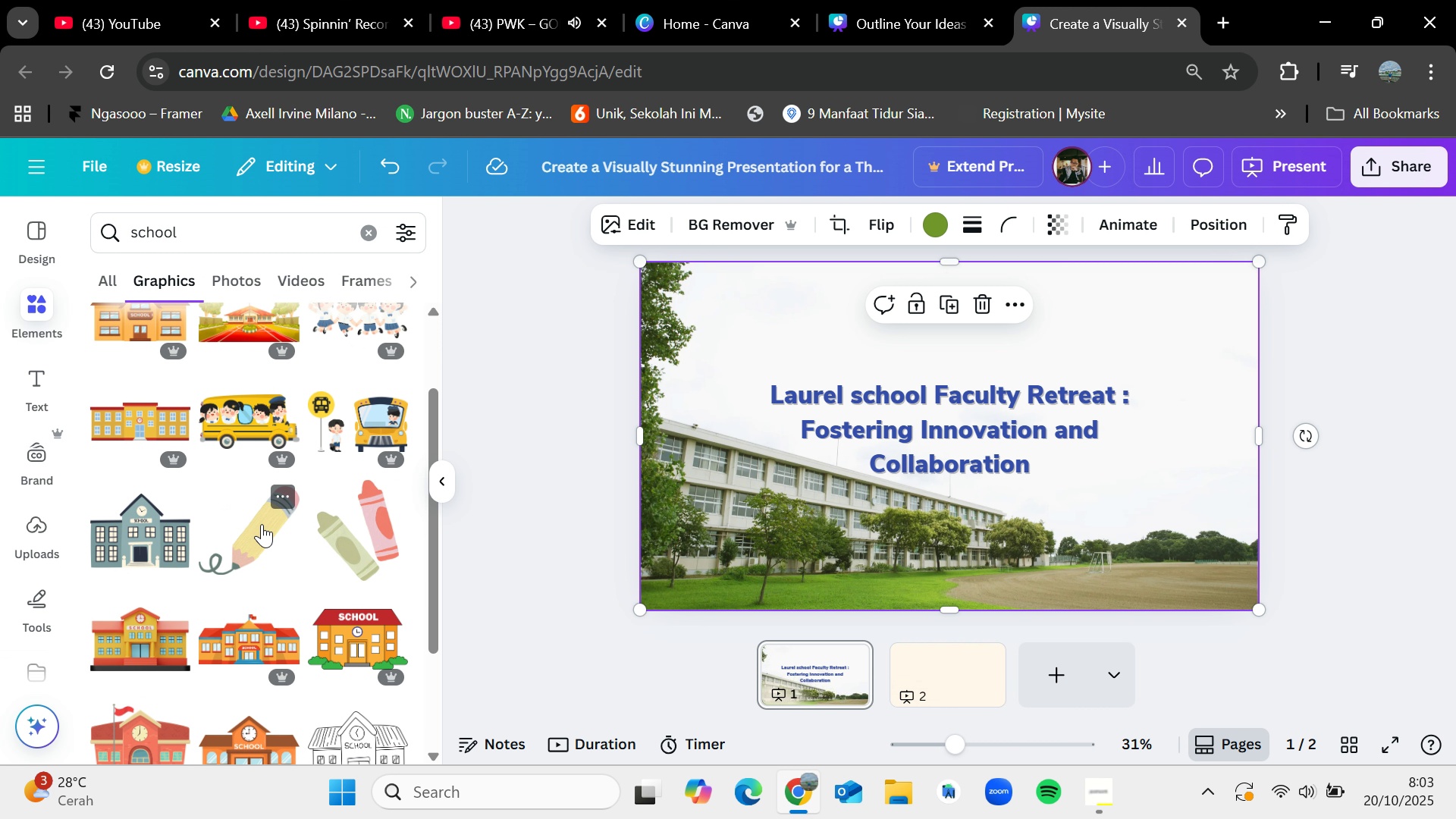 
left_click_drag(start_coordinate=[262, 524], to_coordinate=[987, 392])
 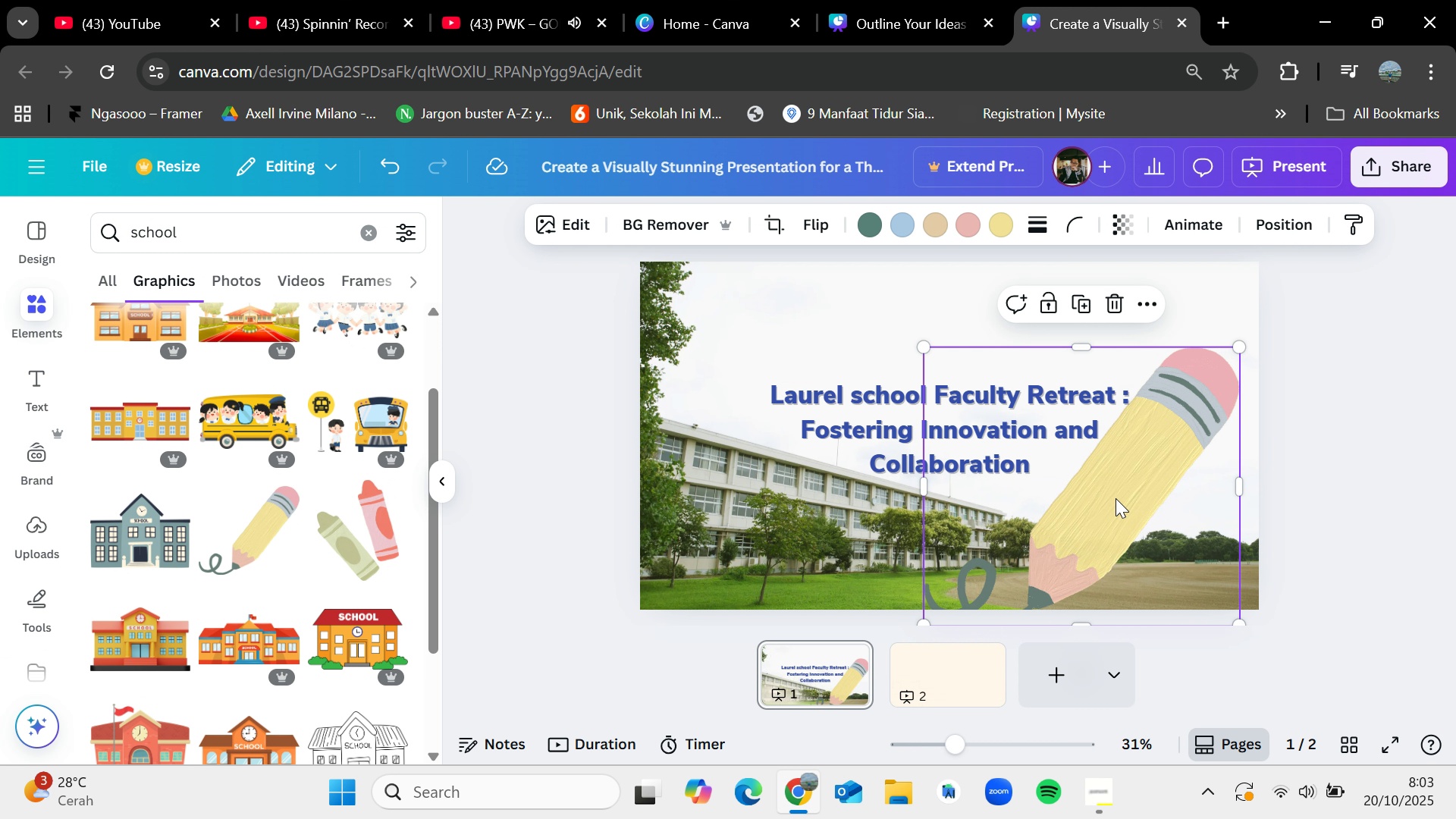 
left_click_drag(start_coordinate=[1128, 516], to_coordinate=[1093, 478])
 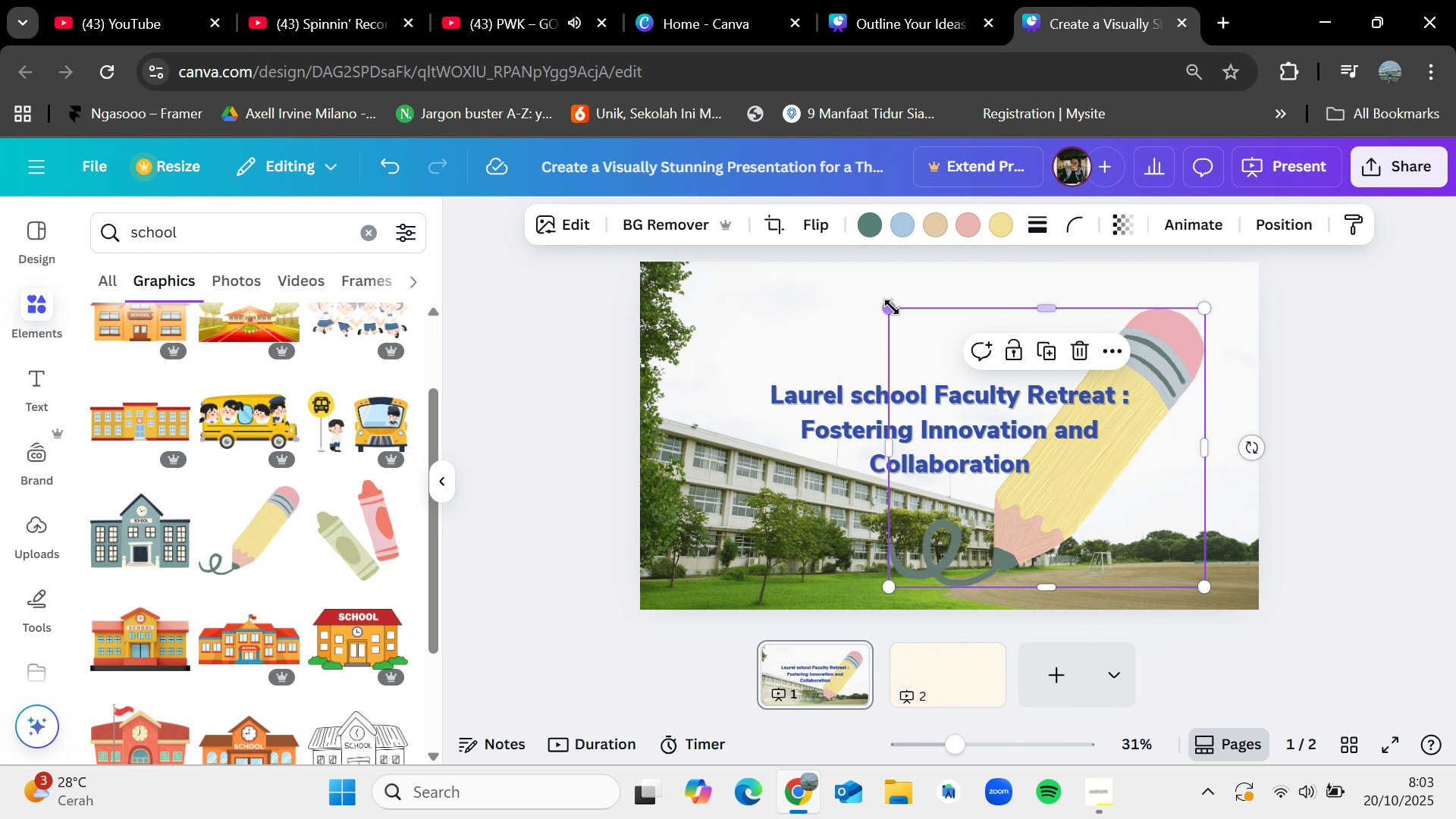 
left_click_drag(start_coordinate=[892, 307], to_coordinate=[1102, 541])
 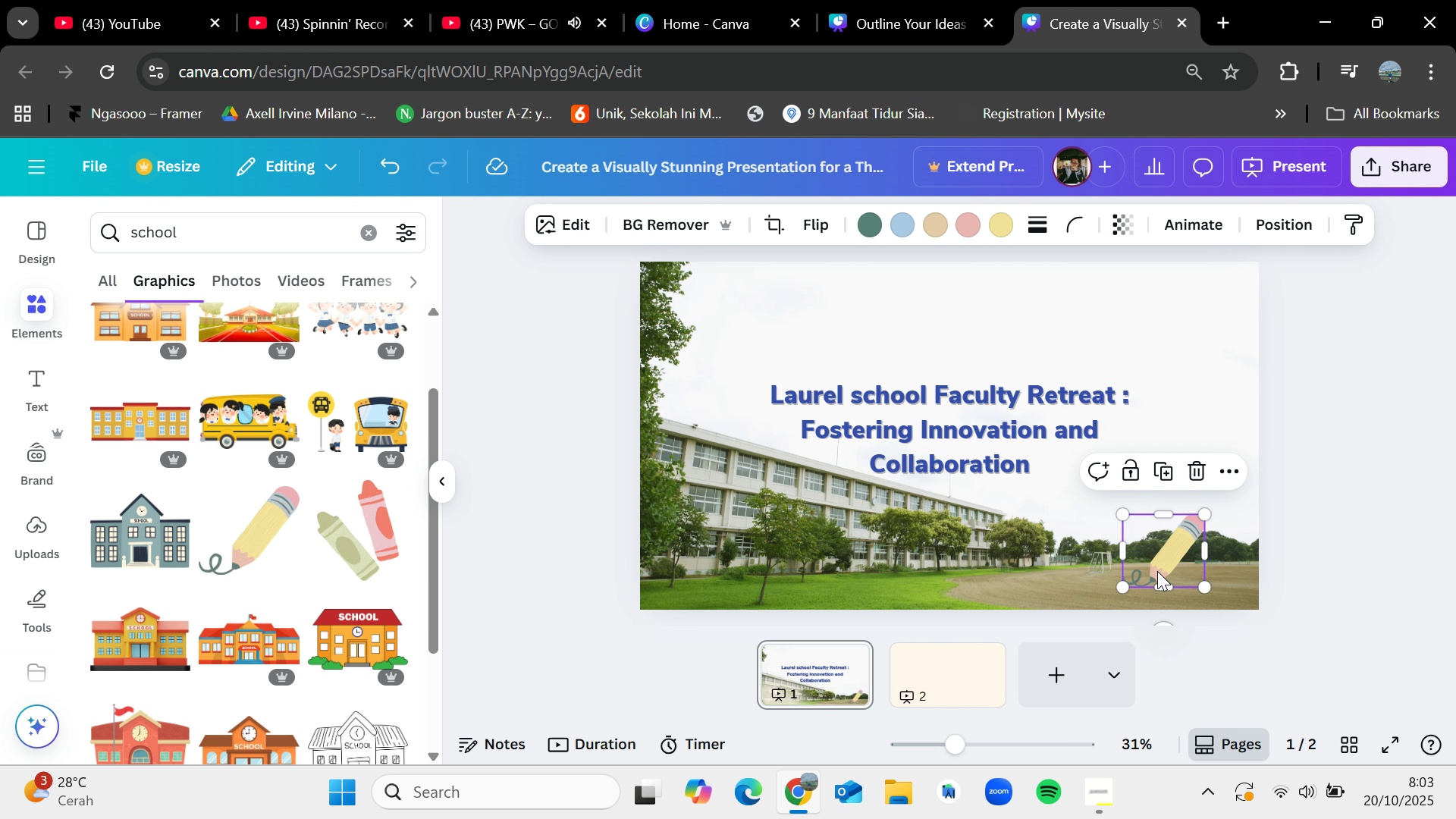 
left_click_drag(start_coordinate=[1158, 560], to_coordinate=[809, 366])
 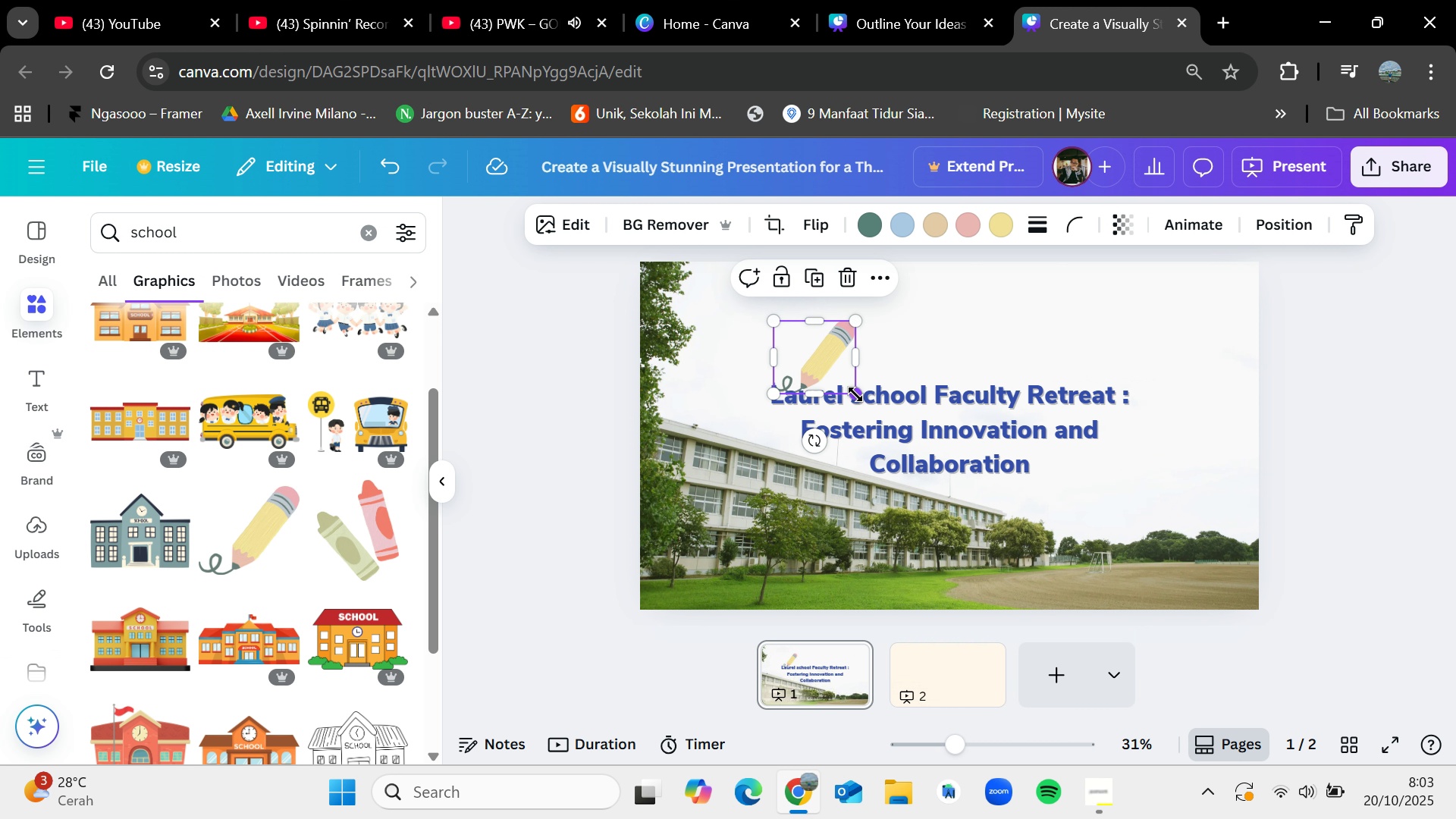 
left_click_drag(start_coordinate=[855, 394], to_coordinate=[833, 378])
 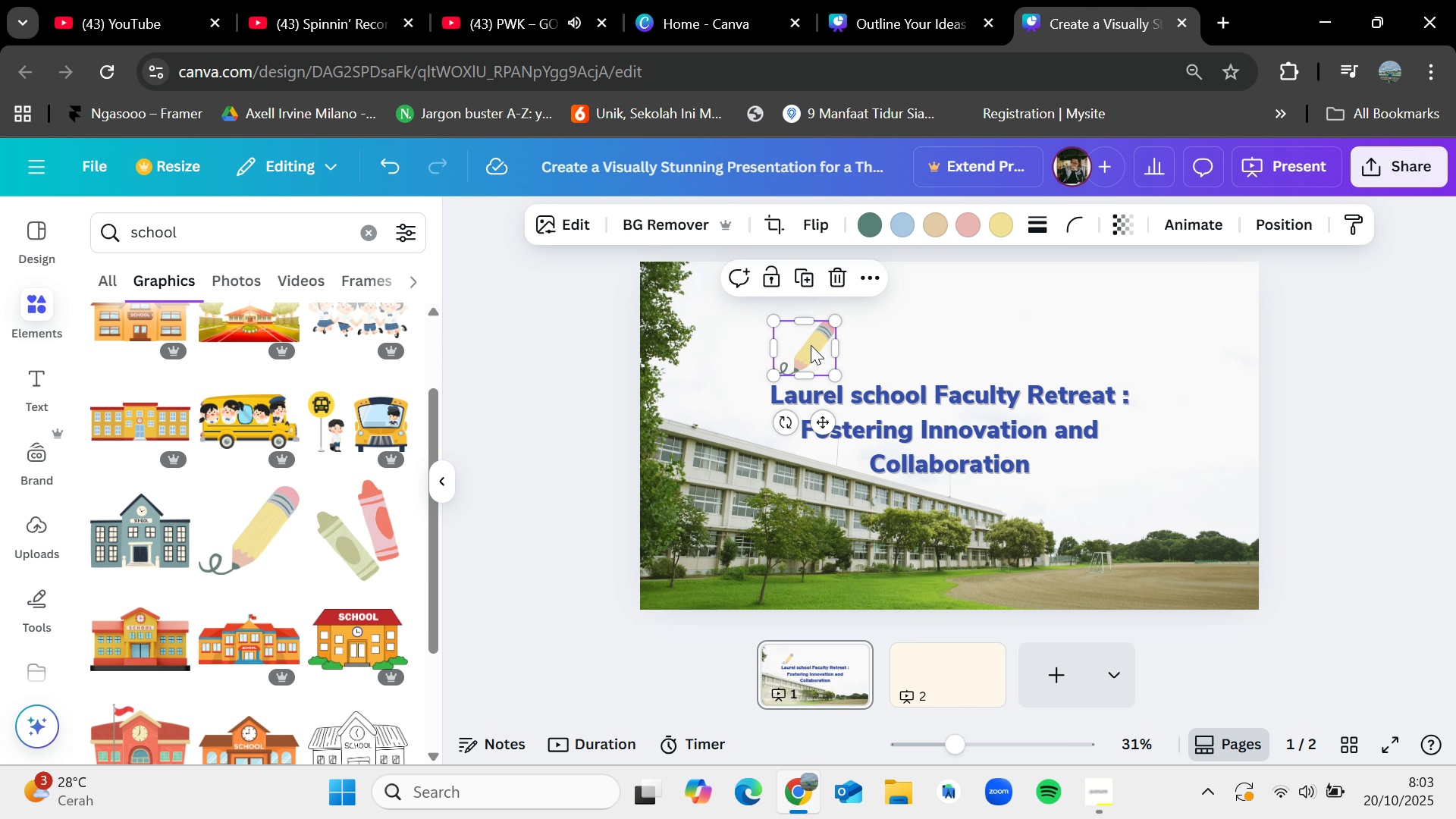 
left_click_drag(start_coordinate=[811, 344], to_coordinate=[813, 361])
 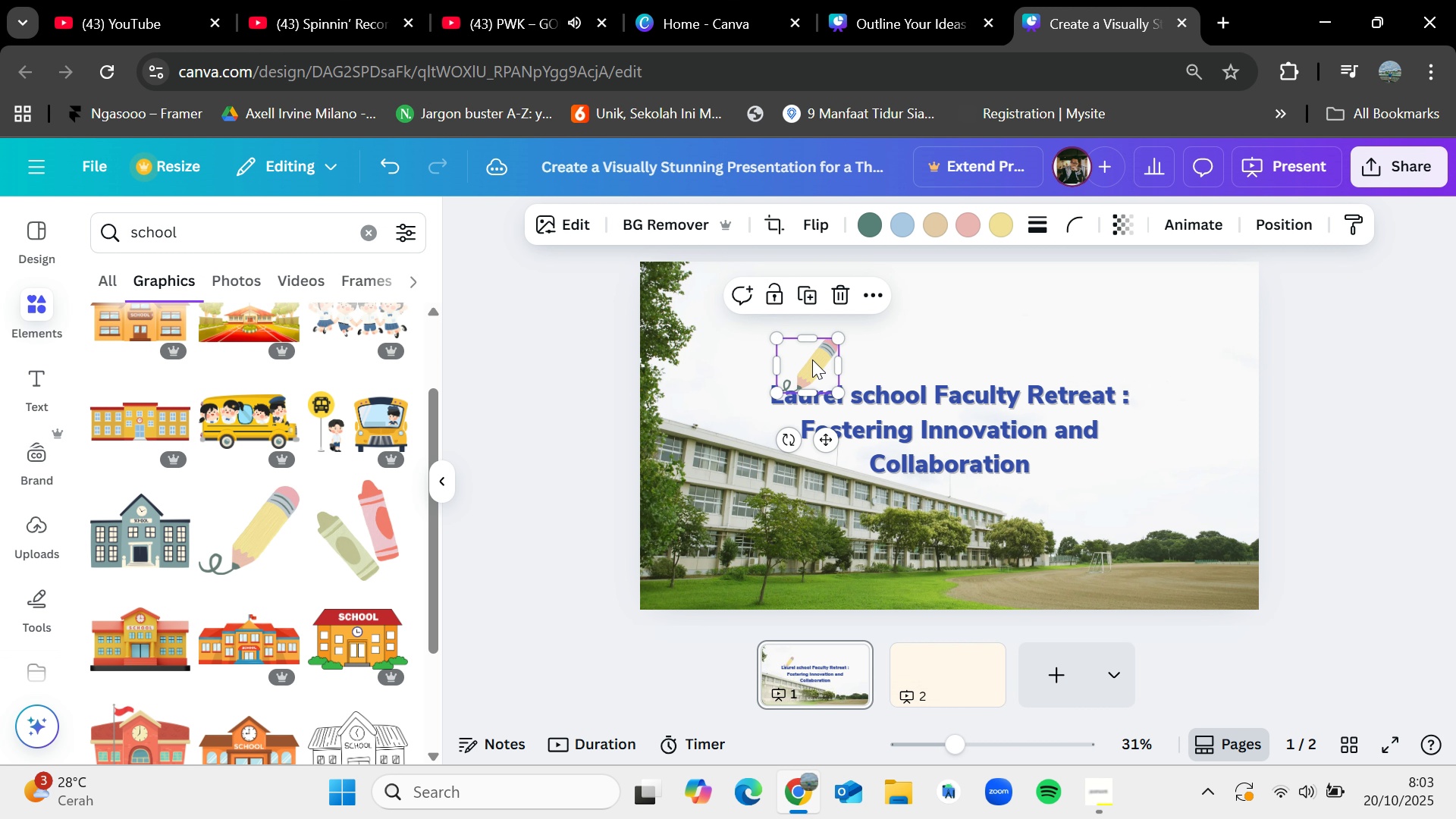 
left_click([812, 359])
 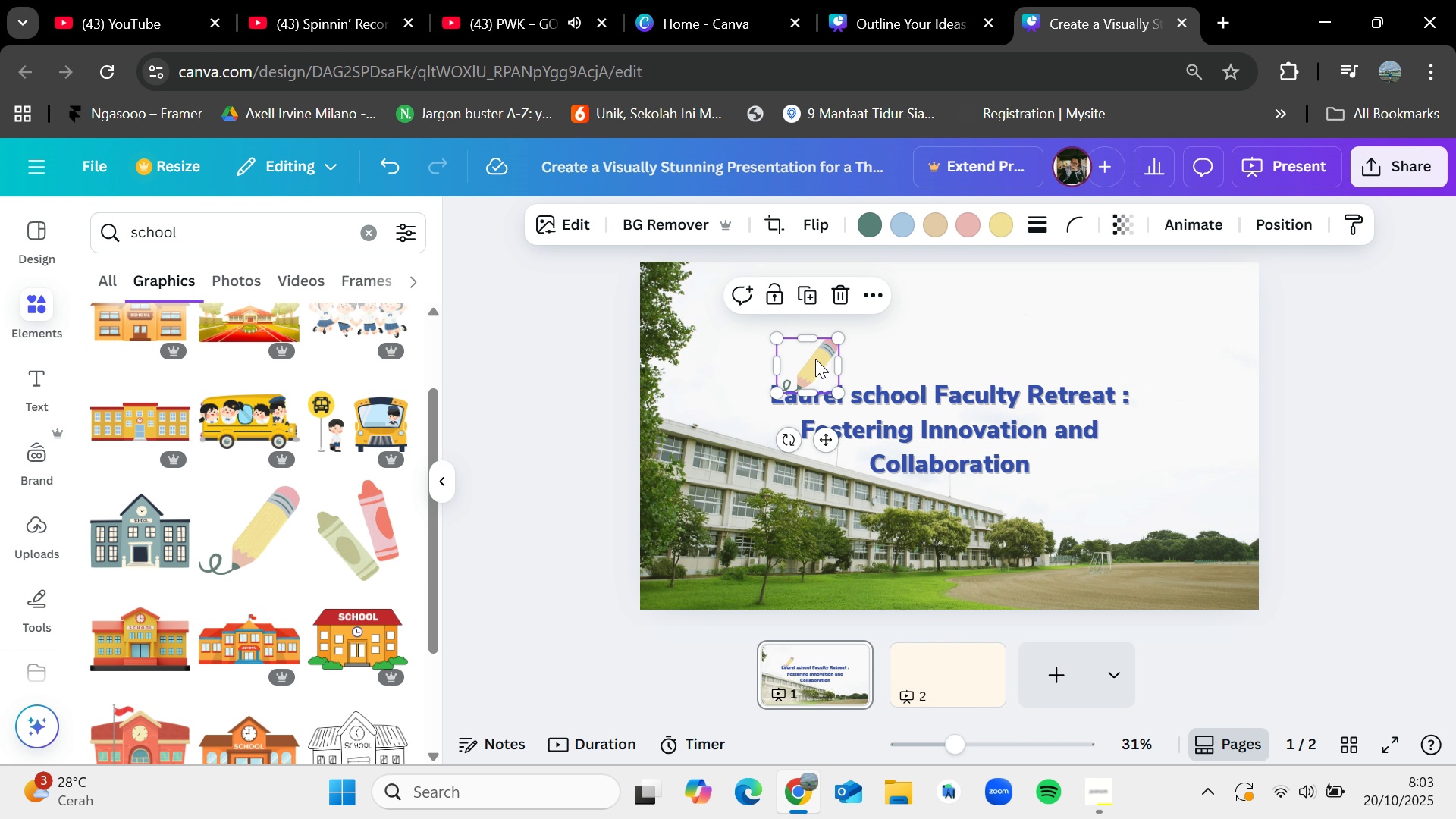 
left_click_drag(start_coordinate=[815, 359], to_coordinate=[811, 354])
 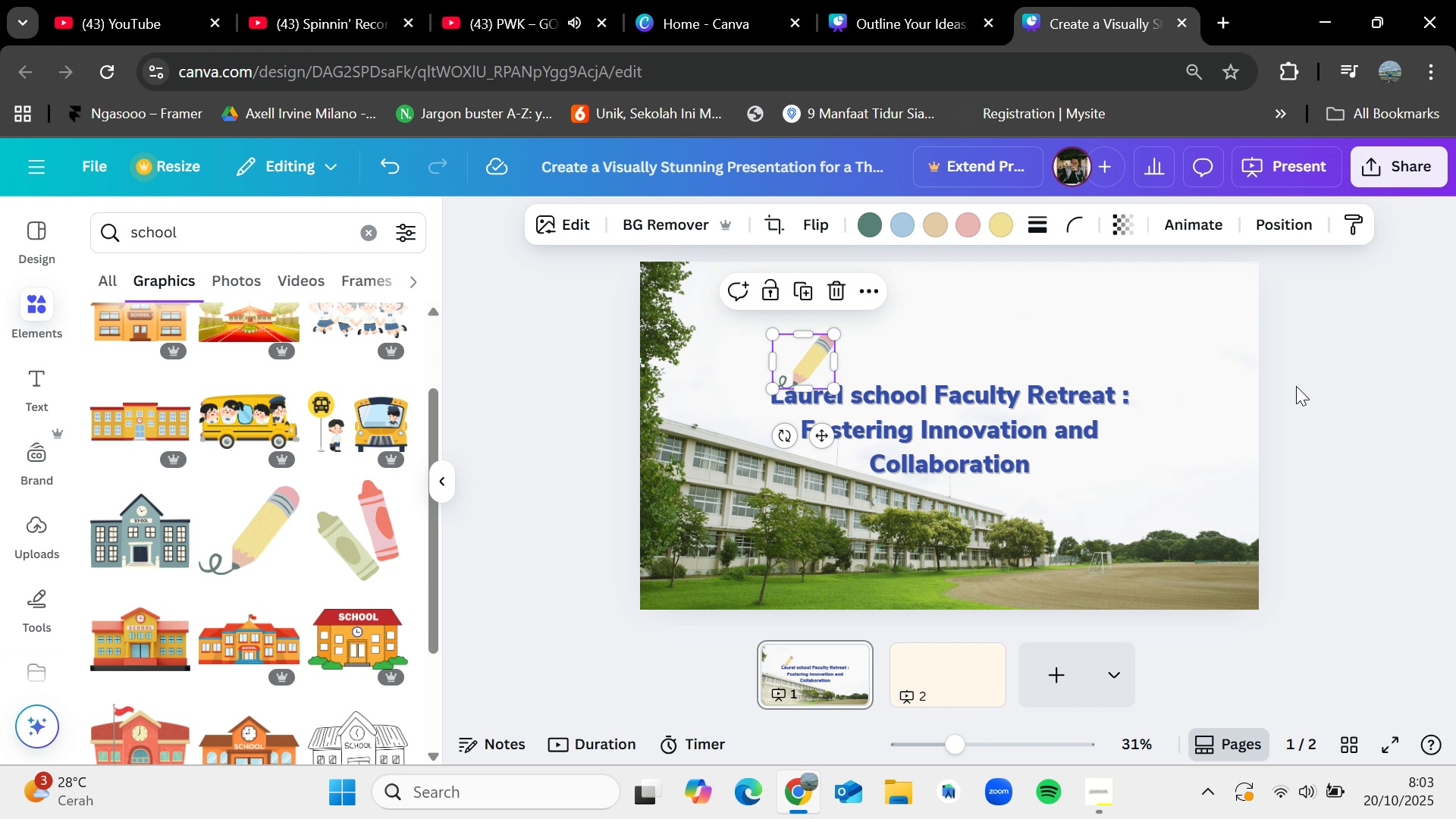 
left_click([1297, 386])
 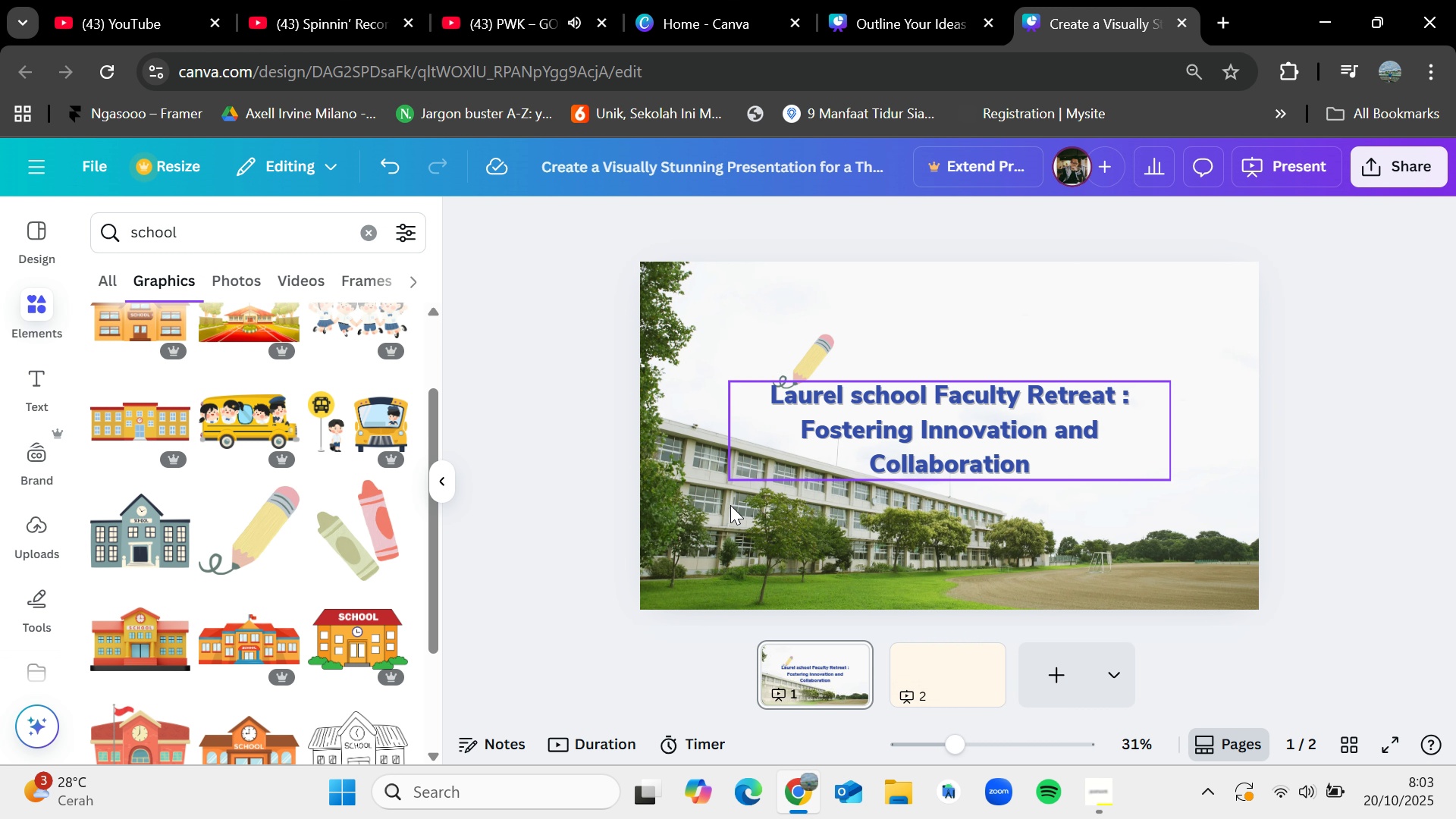 
scroll: coordinate [268, 607], scroll_direction: down, amount: 5.0
 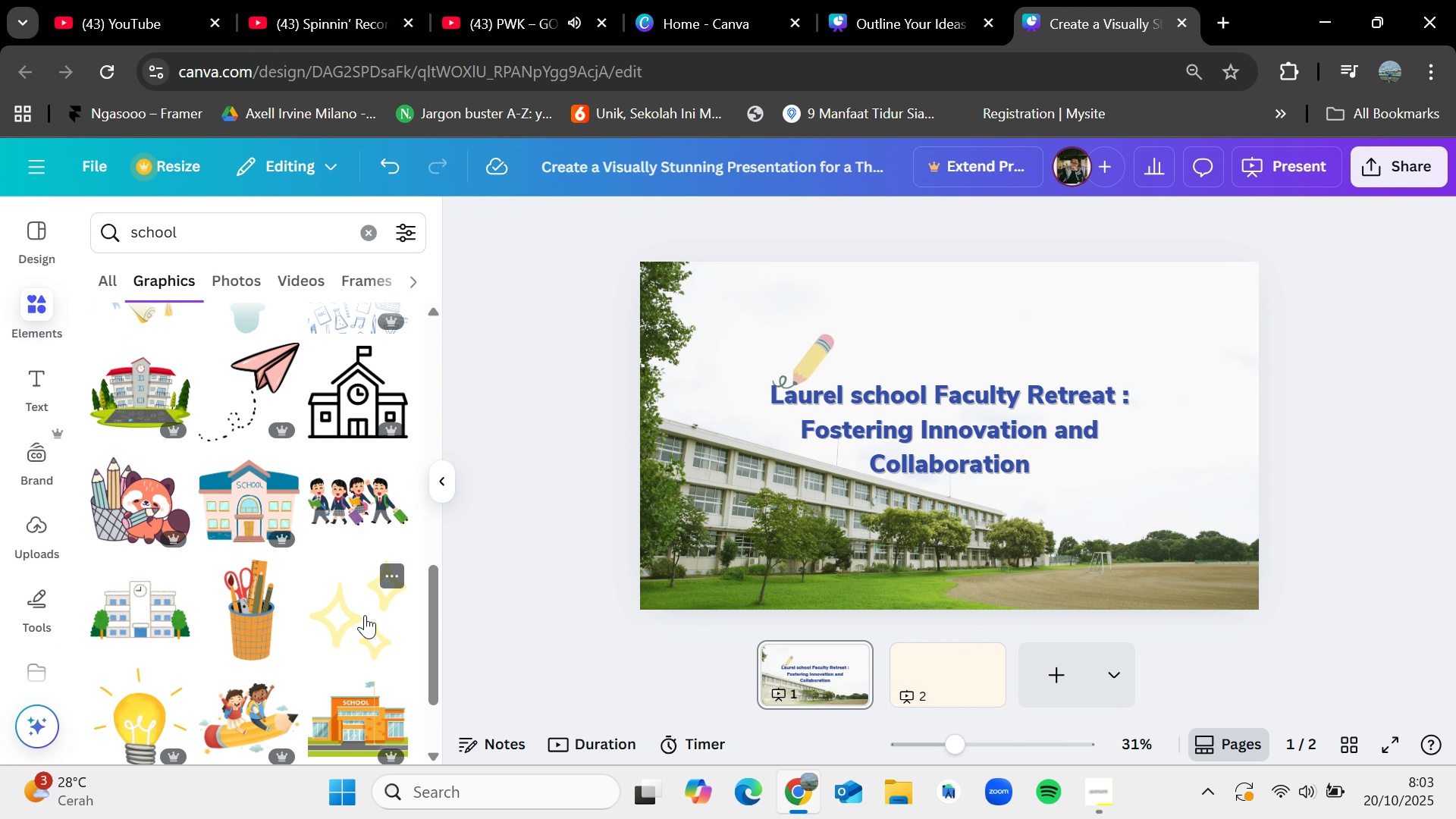 
left_click_drag(start_coordinate=[365, 615], to_coordinate=[999, 366])
 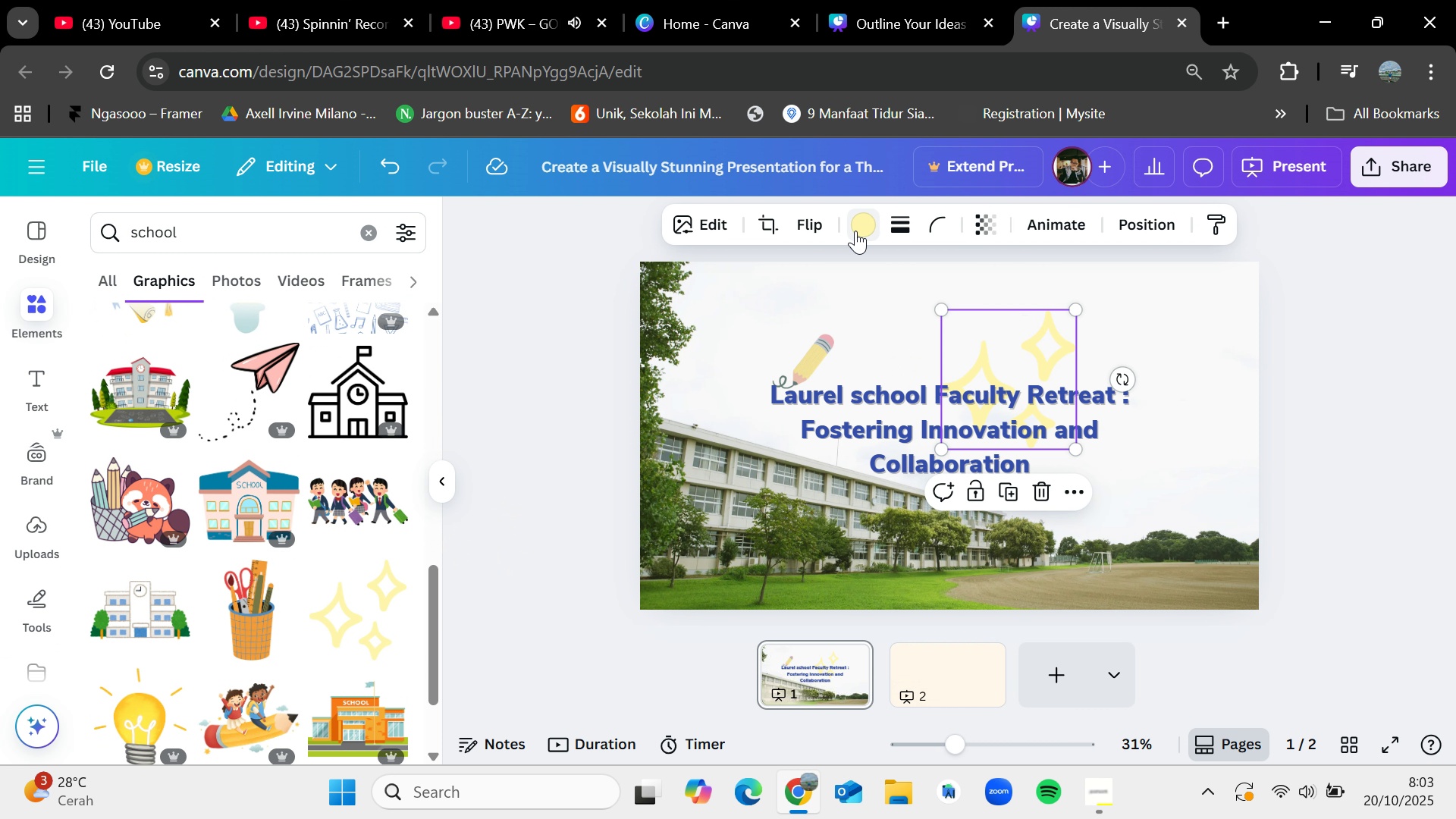 
left_click([864, 223])
 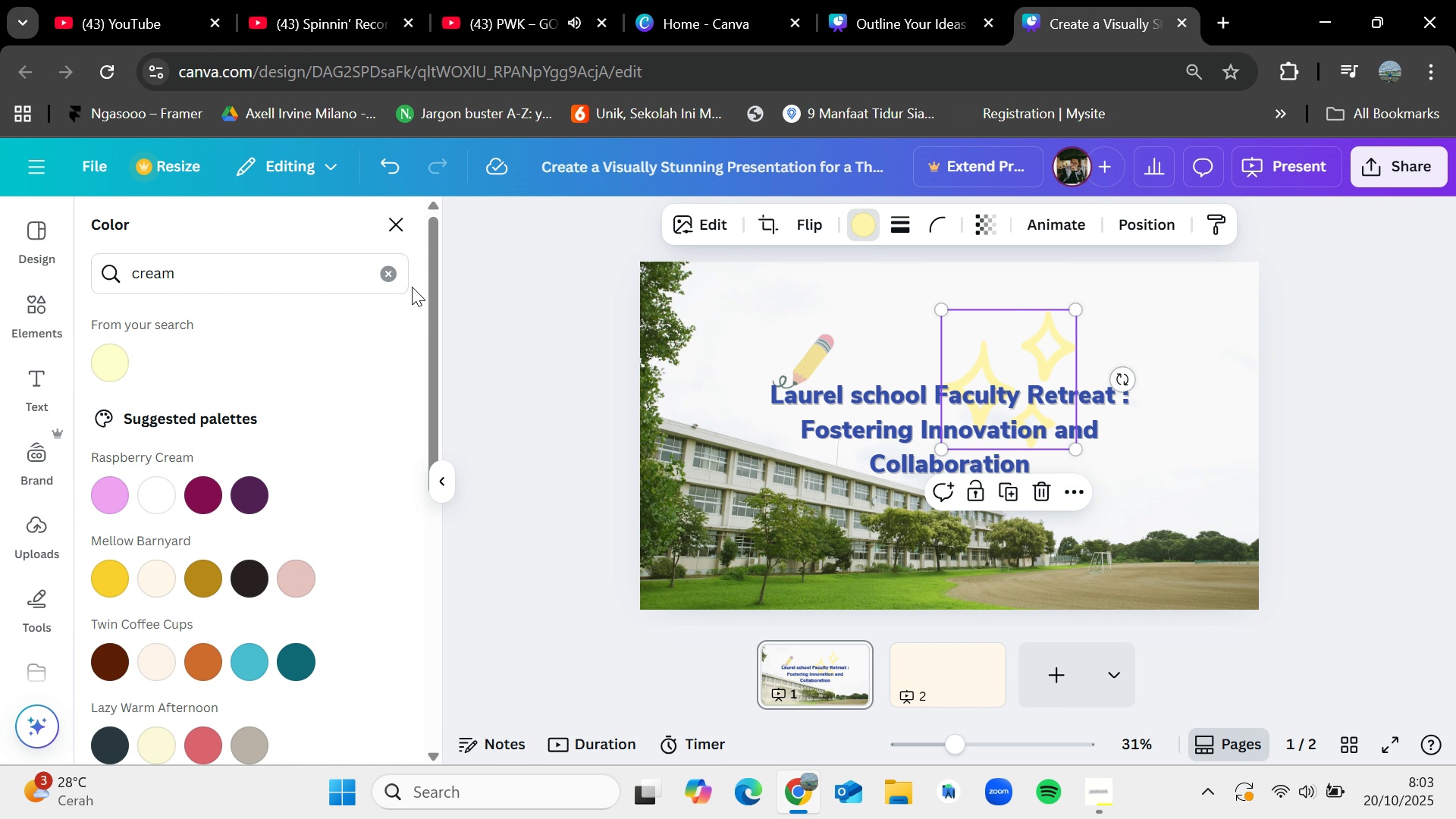 
left_click([399, 274])
 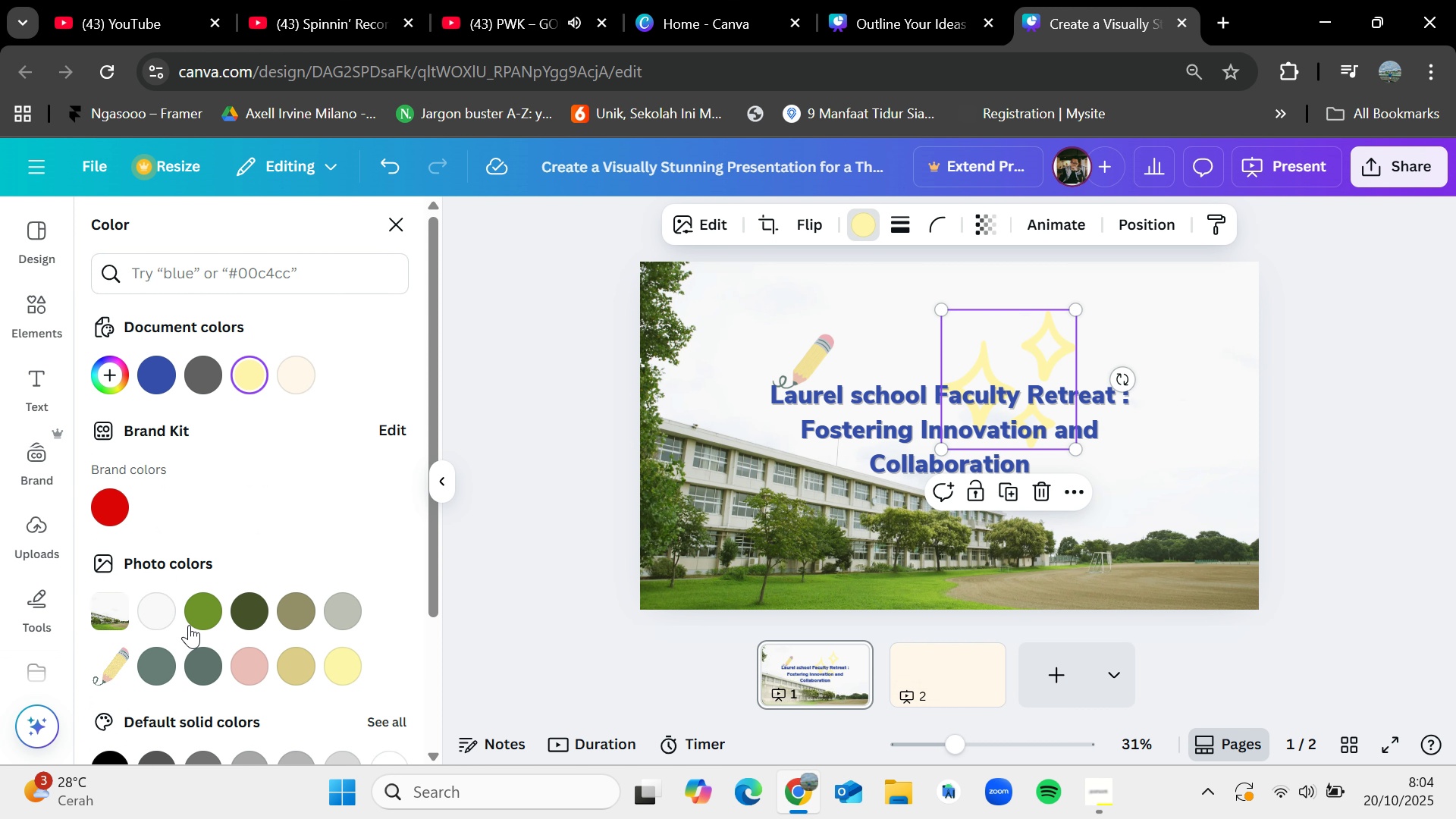 
left_click([171, 610])
 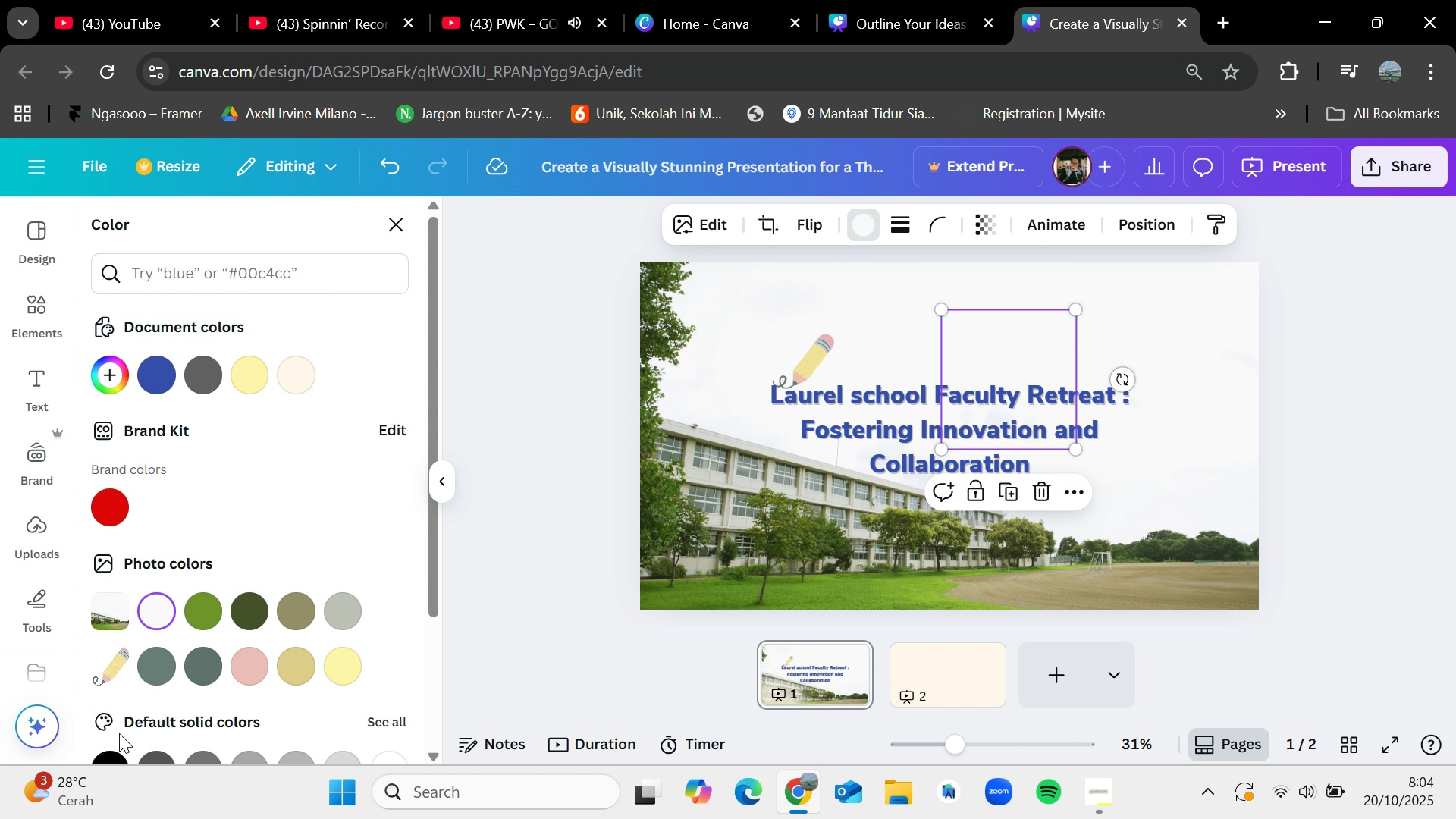 
left_click([118, 755])
 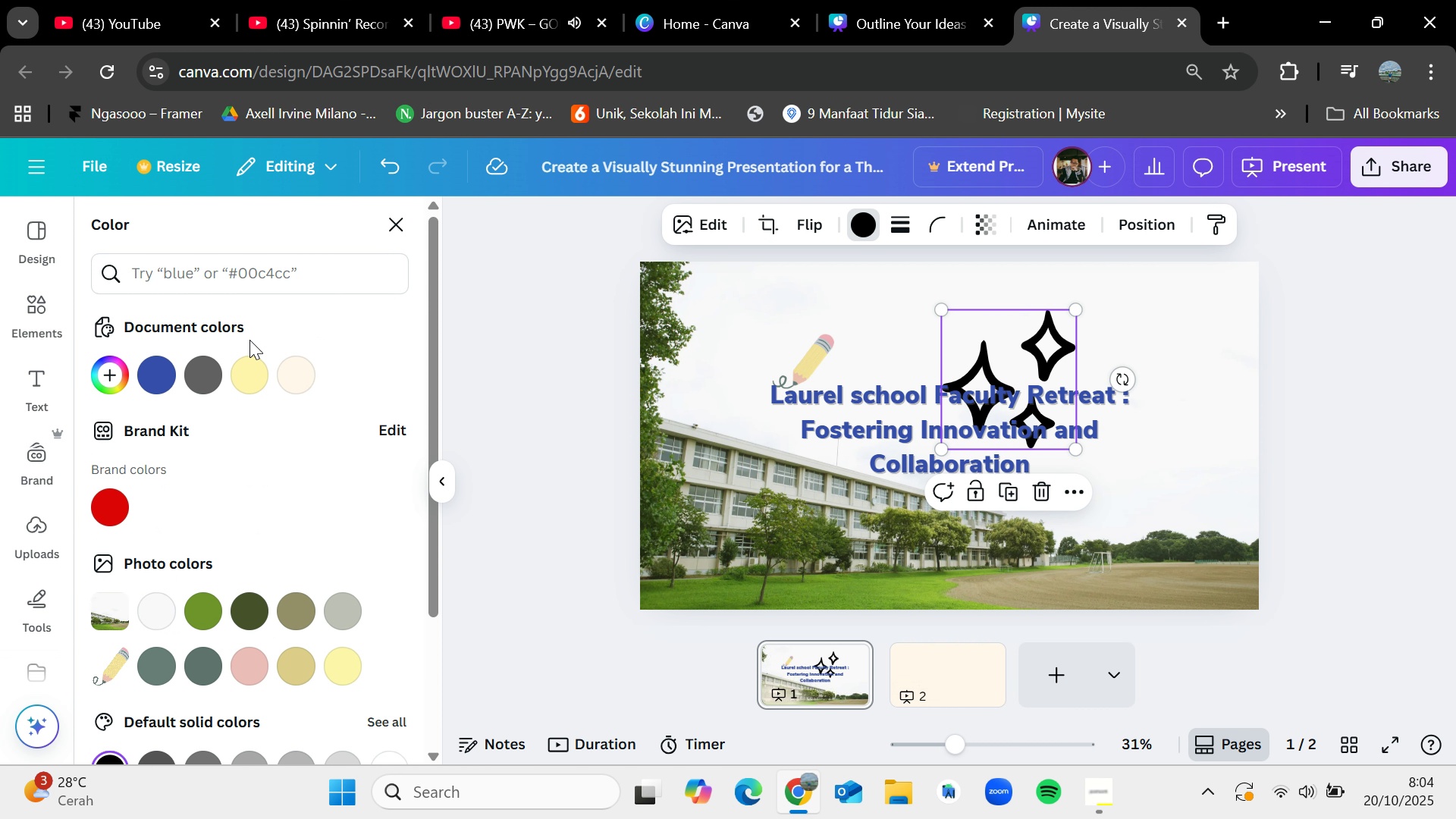 
scroll: coordinate [318, 510], scroll_direction: down, amount: 2.0
 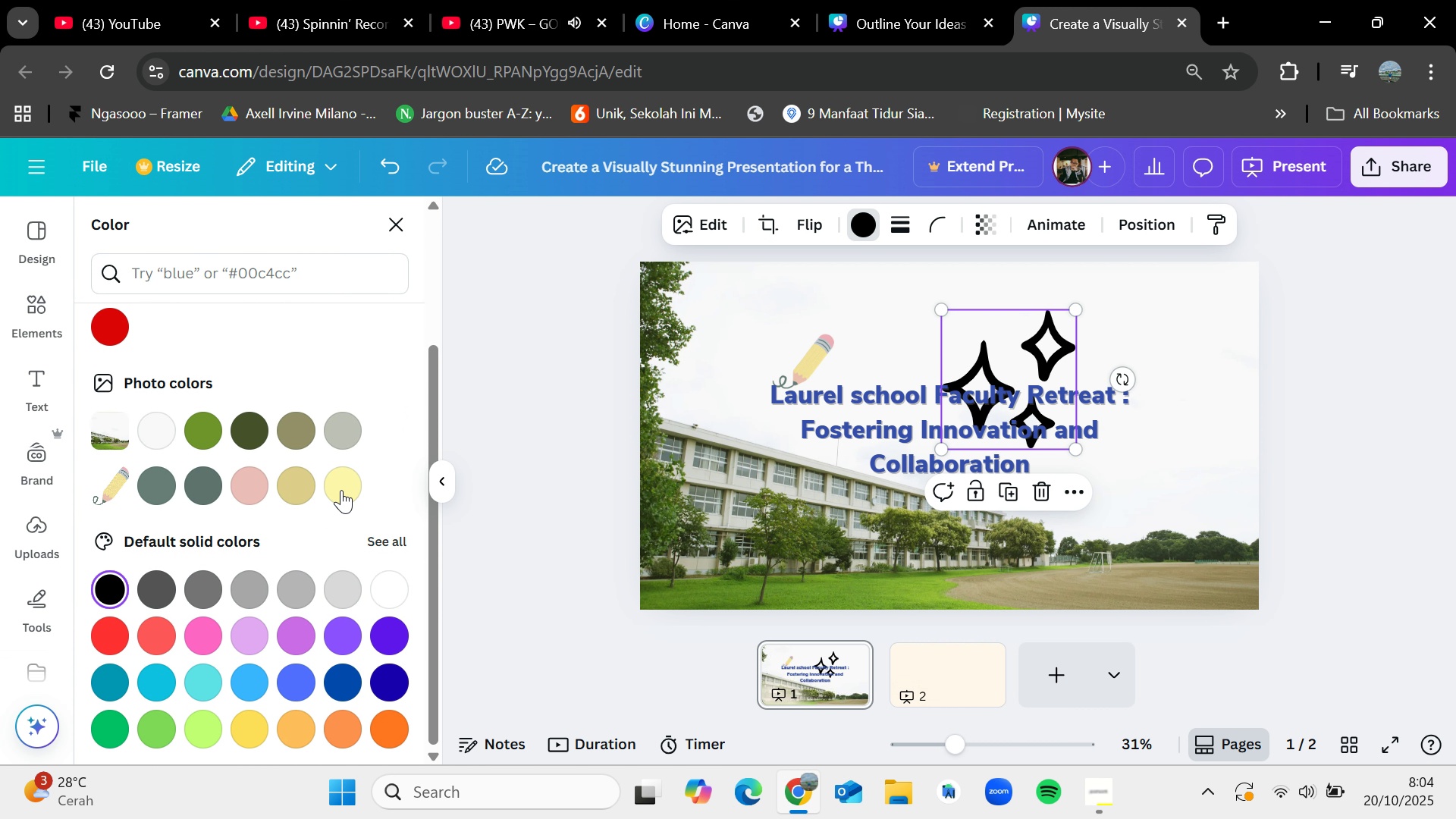 
left_click([350, 486])
 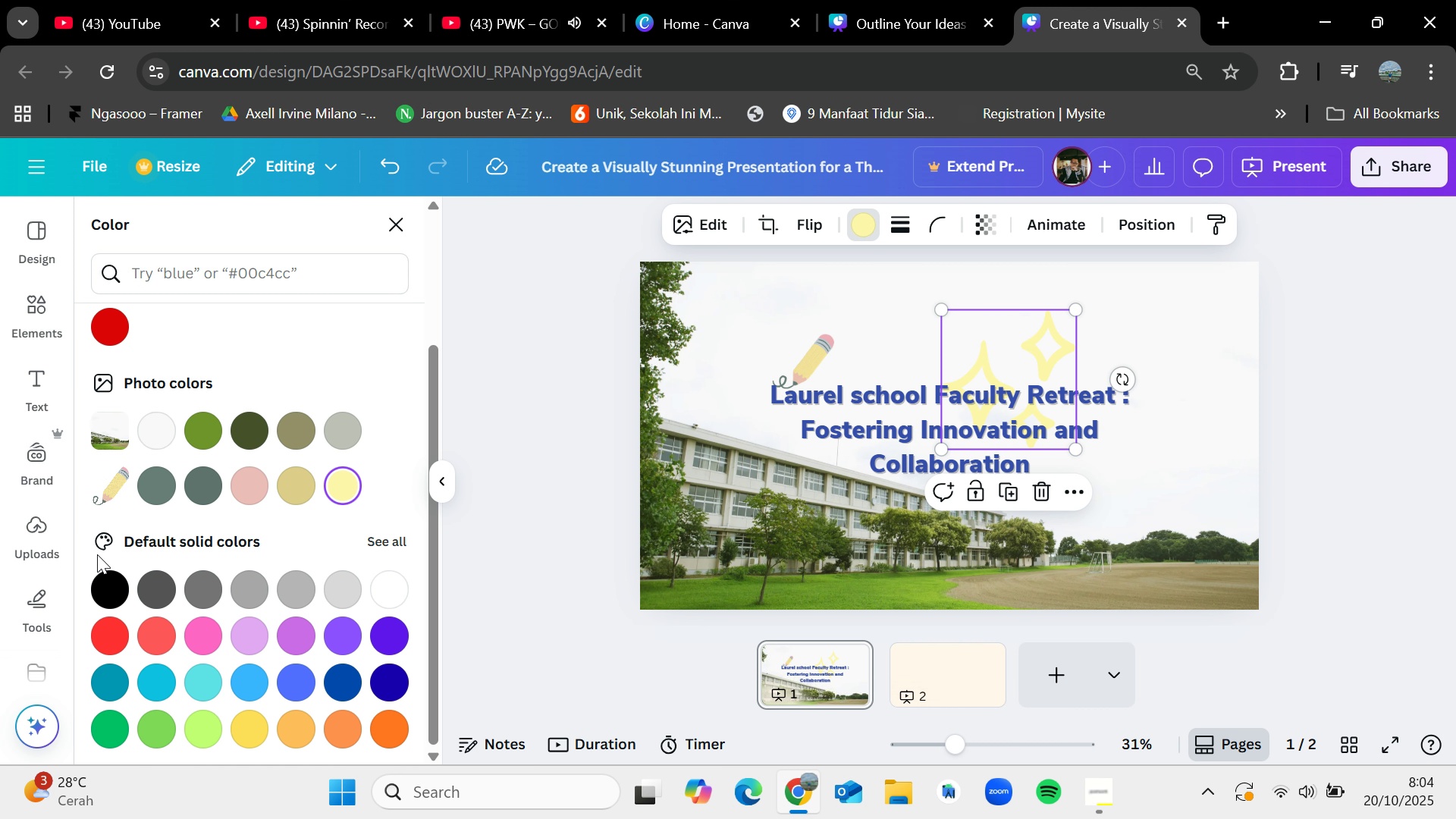 
left_click([112, 586])
 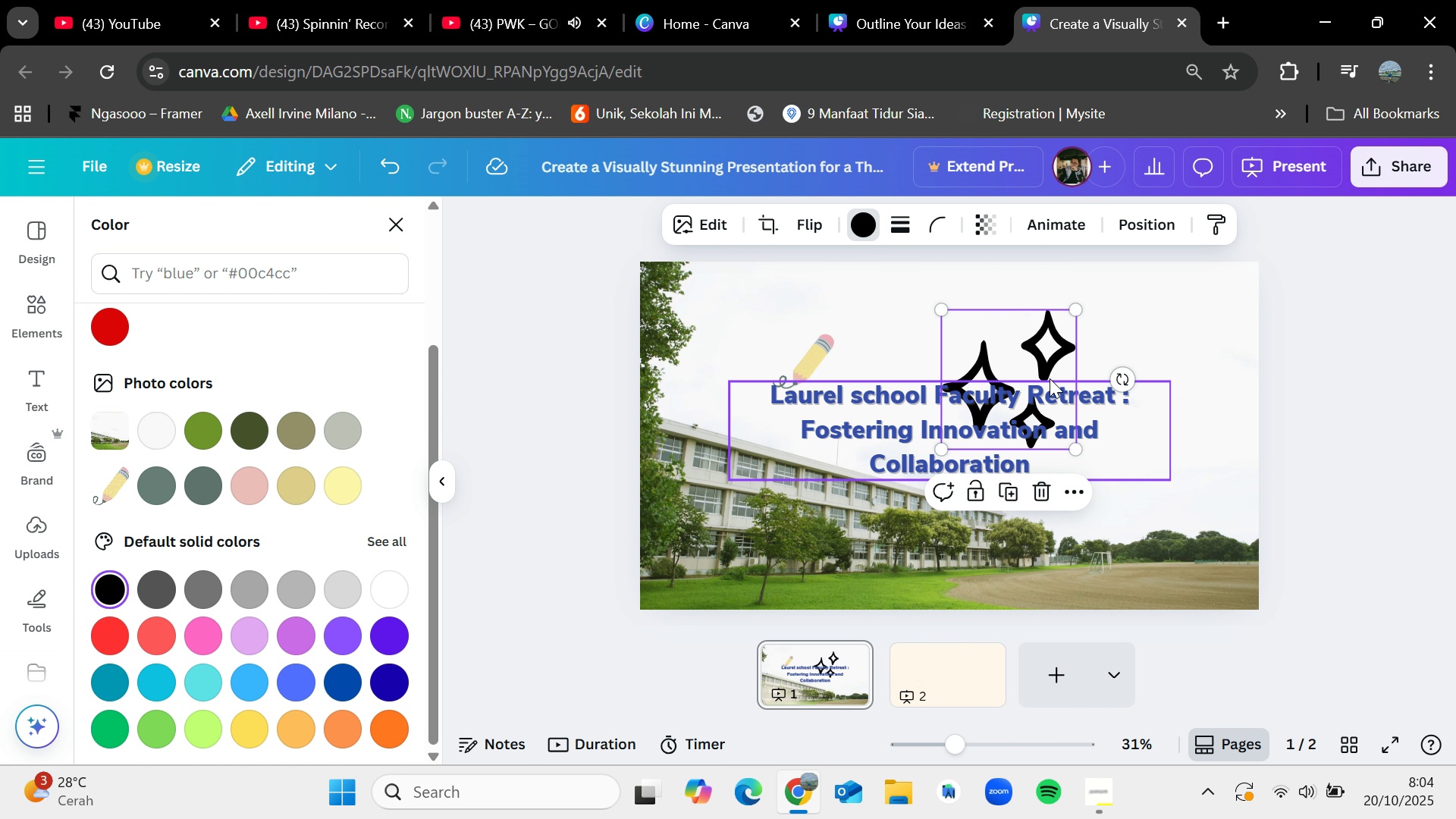 
key(Delete)
 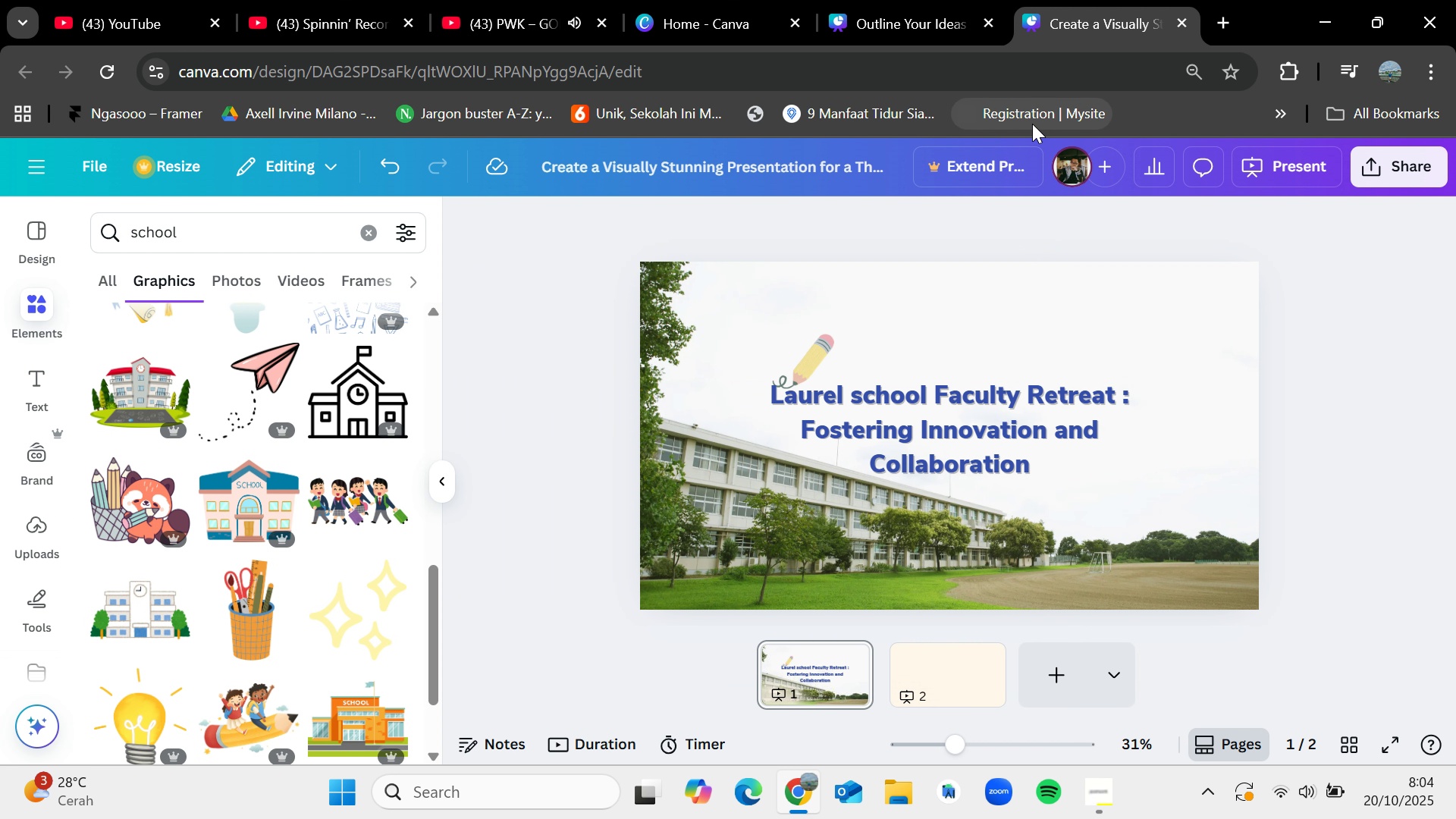 
wait(9.95)
 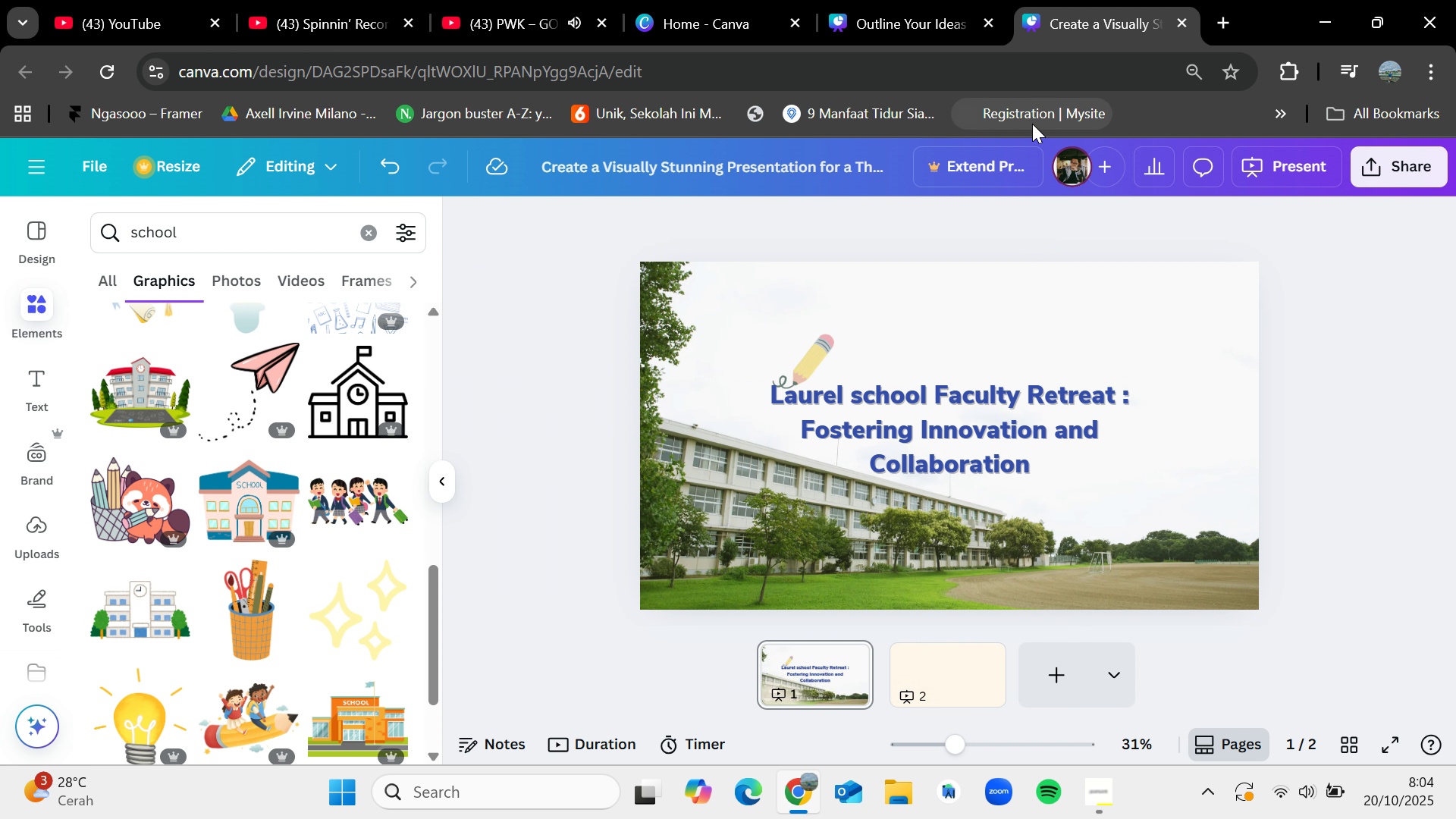 
scroll: coordinate [276, 611], scroll_direction: up, amount: 2.0